 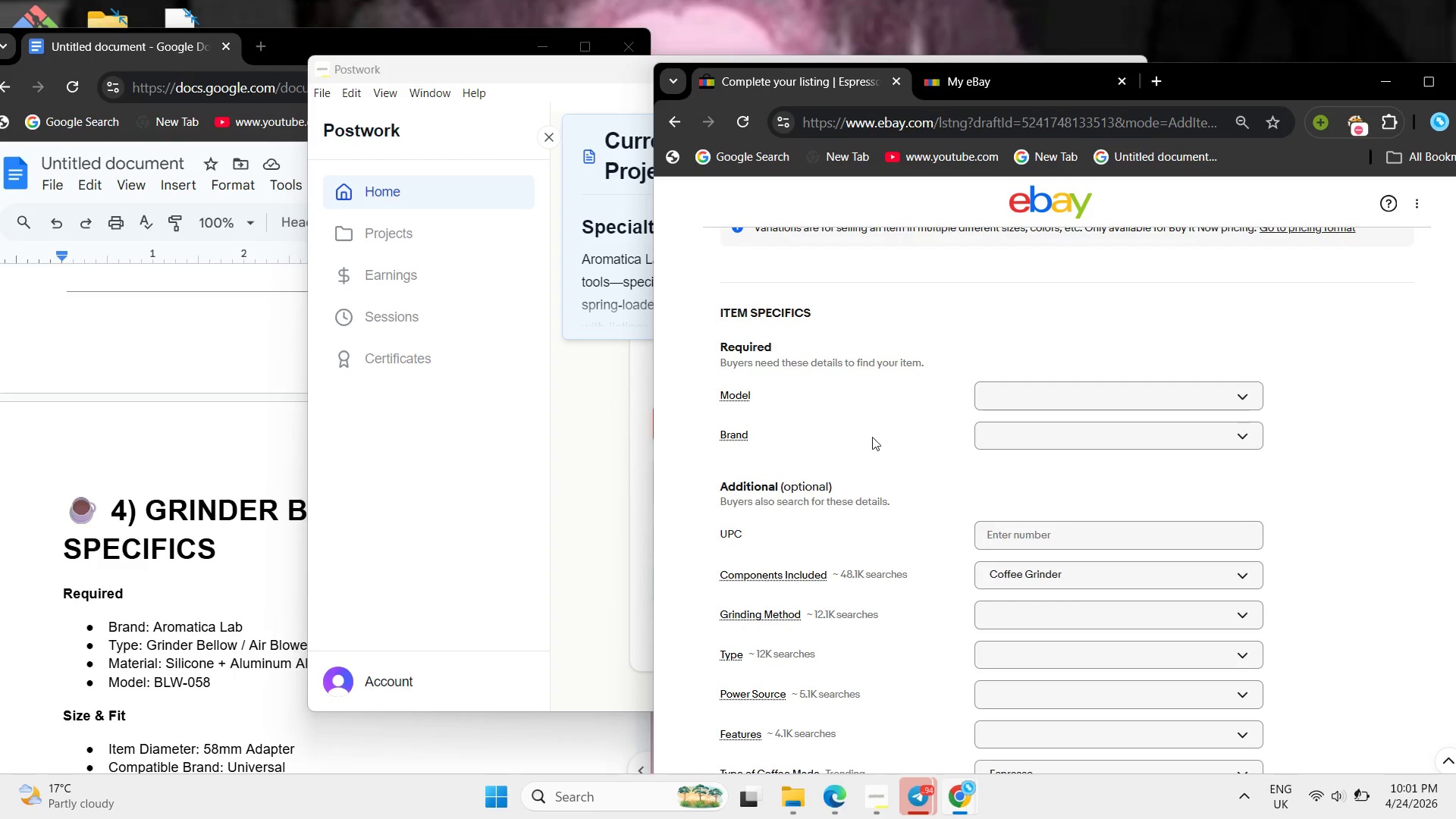 
left_click([20, 513])
 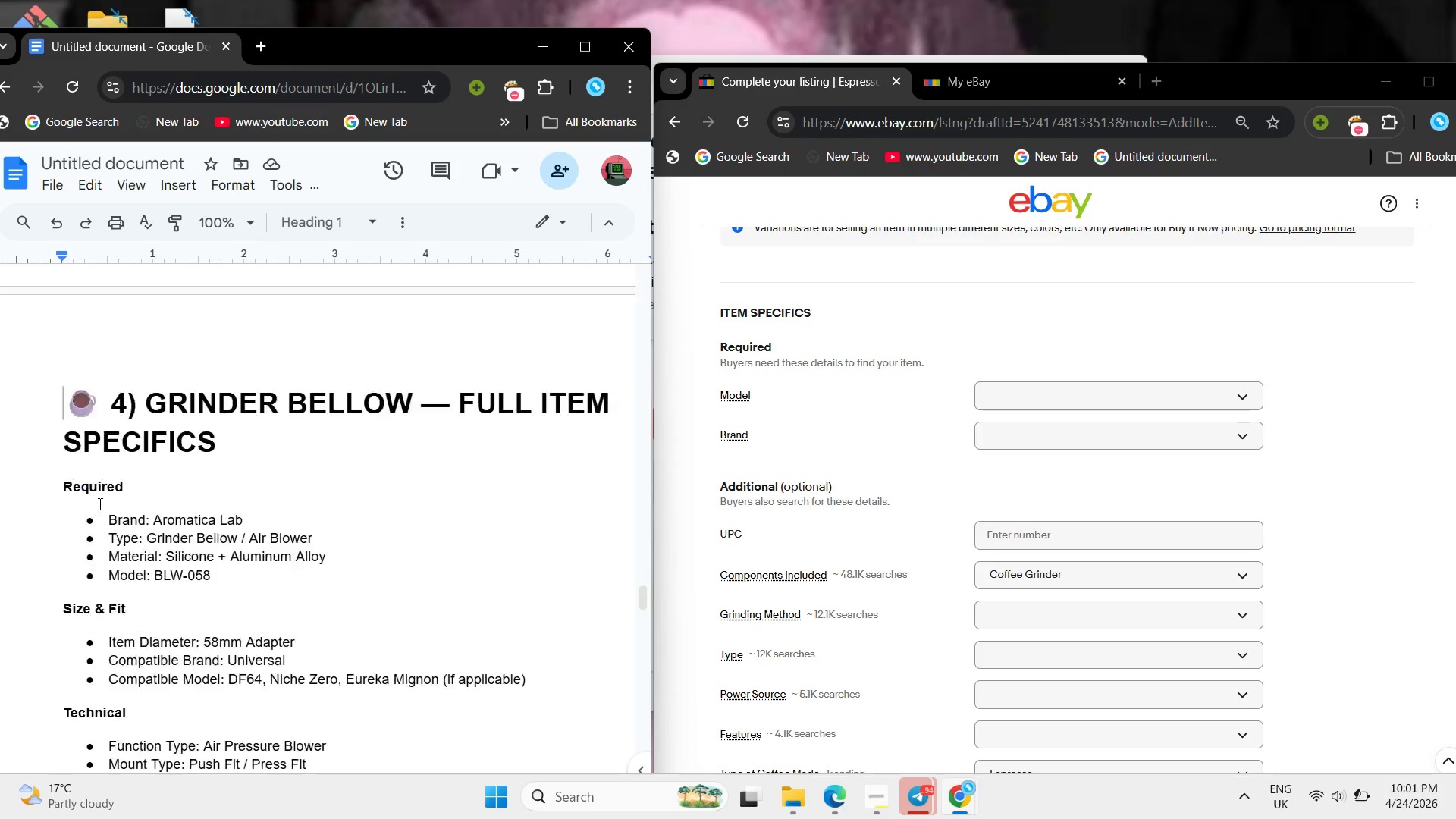 
scroll: coordinate [99, 504], scroll_direction: down, amount: 2.0
 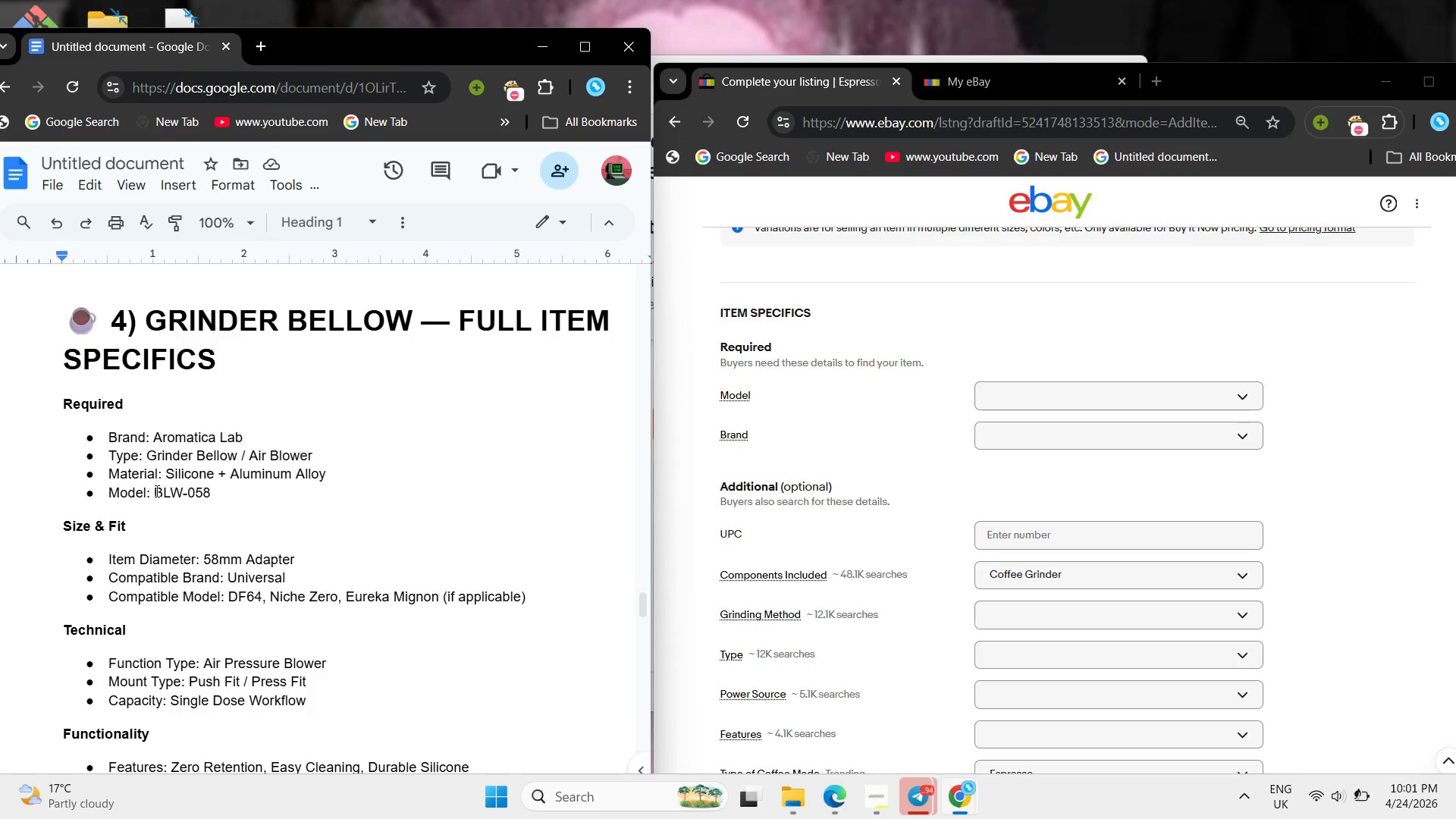 
left_click_drag(start_coordinate=[151, 491], to_coordinate=[228, 504])
 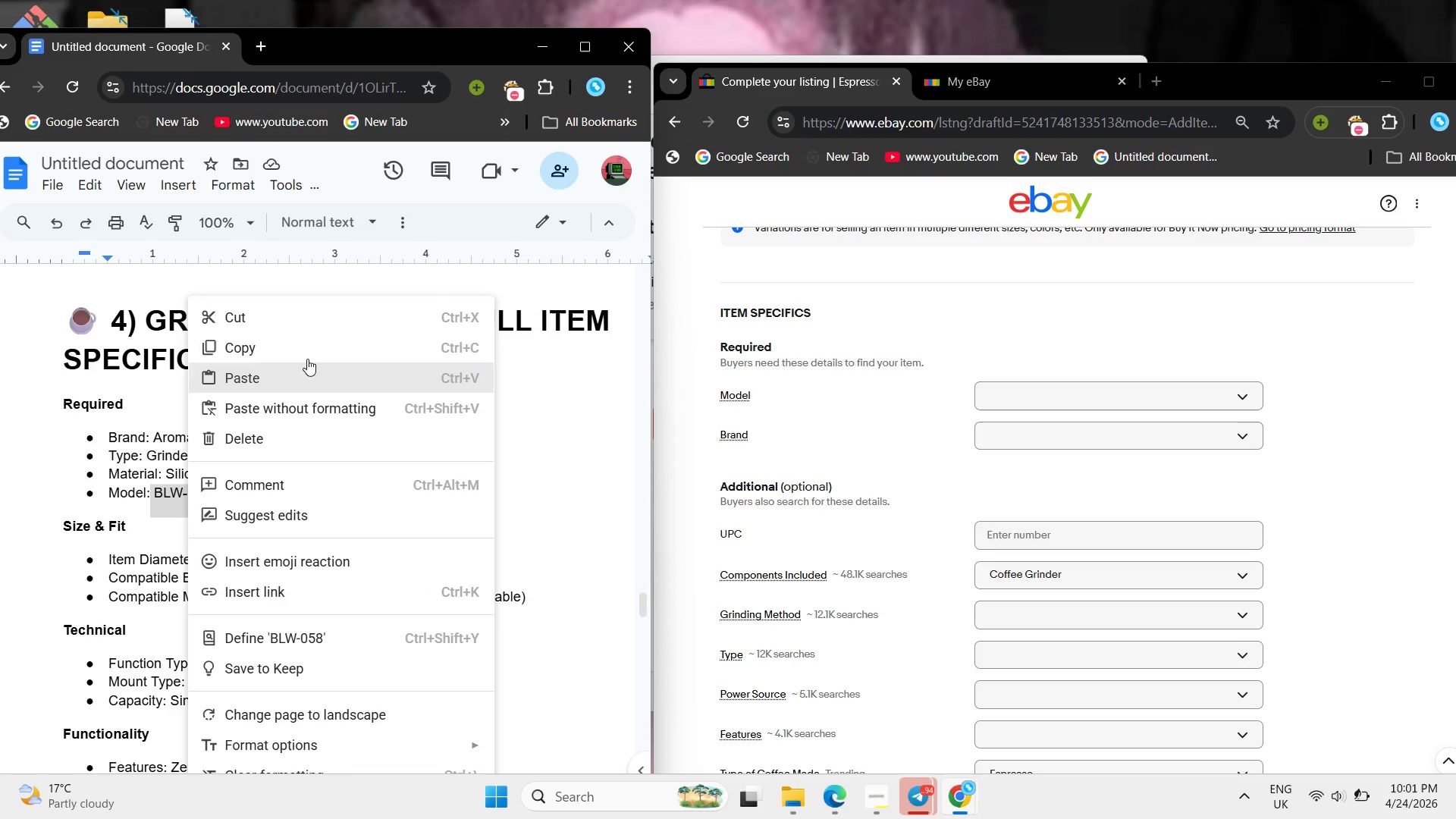 
left_click_drag(start_coordinate=[309, 353], to_coordinate=[314, 354])
 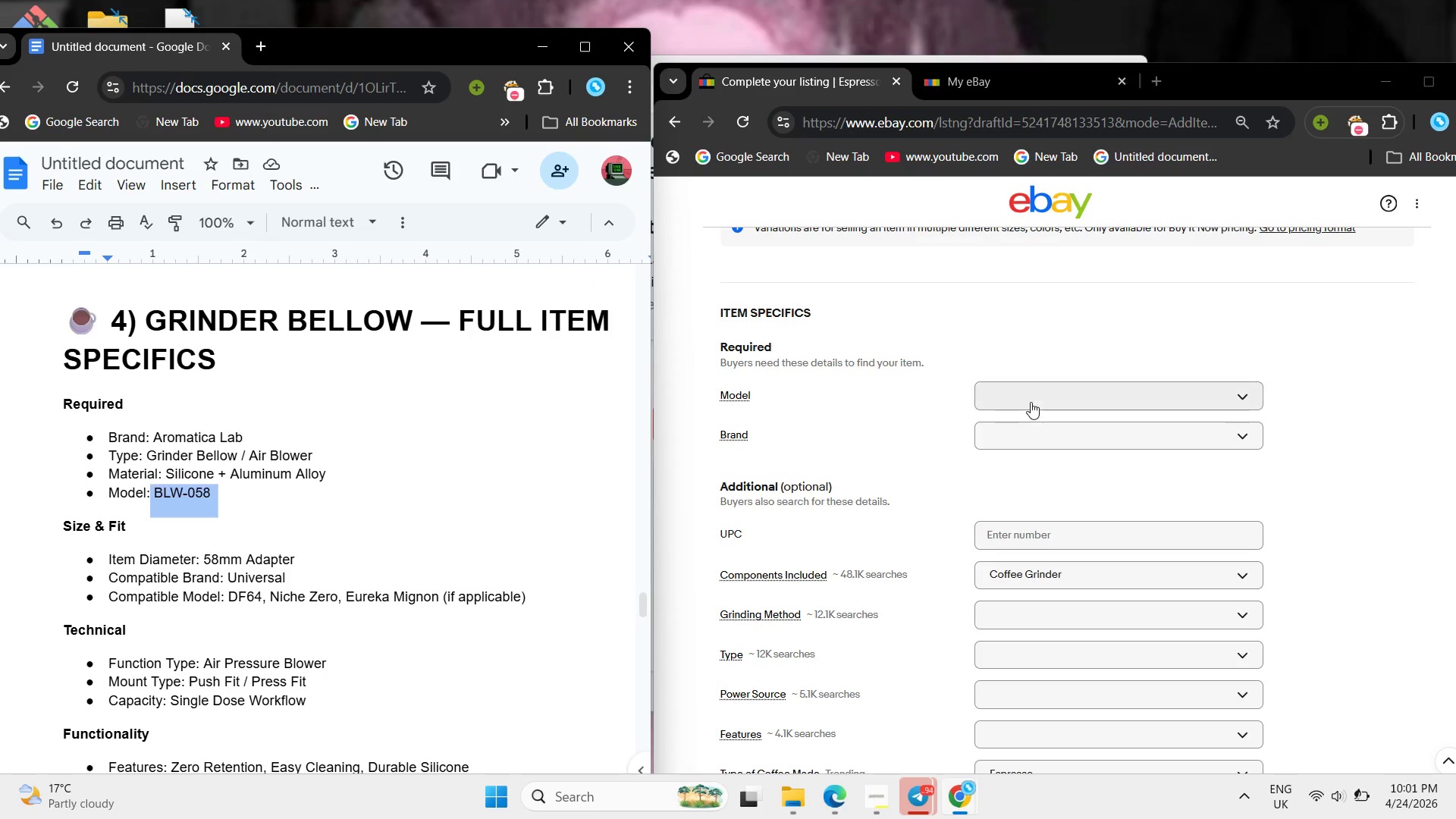 
left_click([1031, 402])
 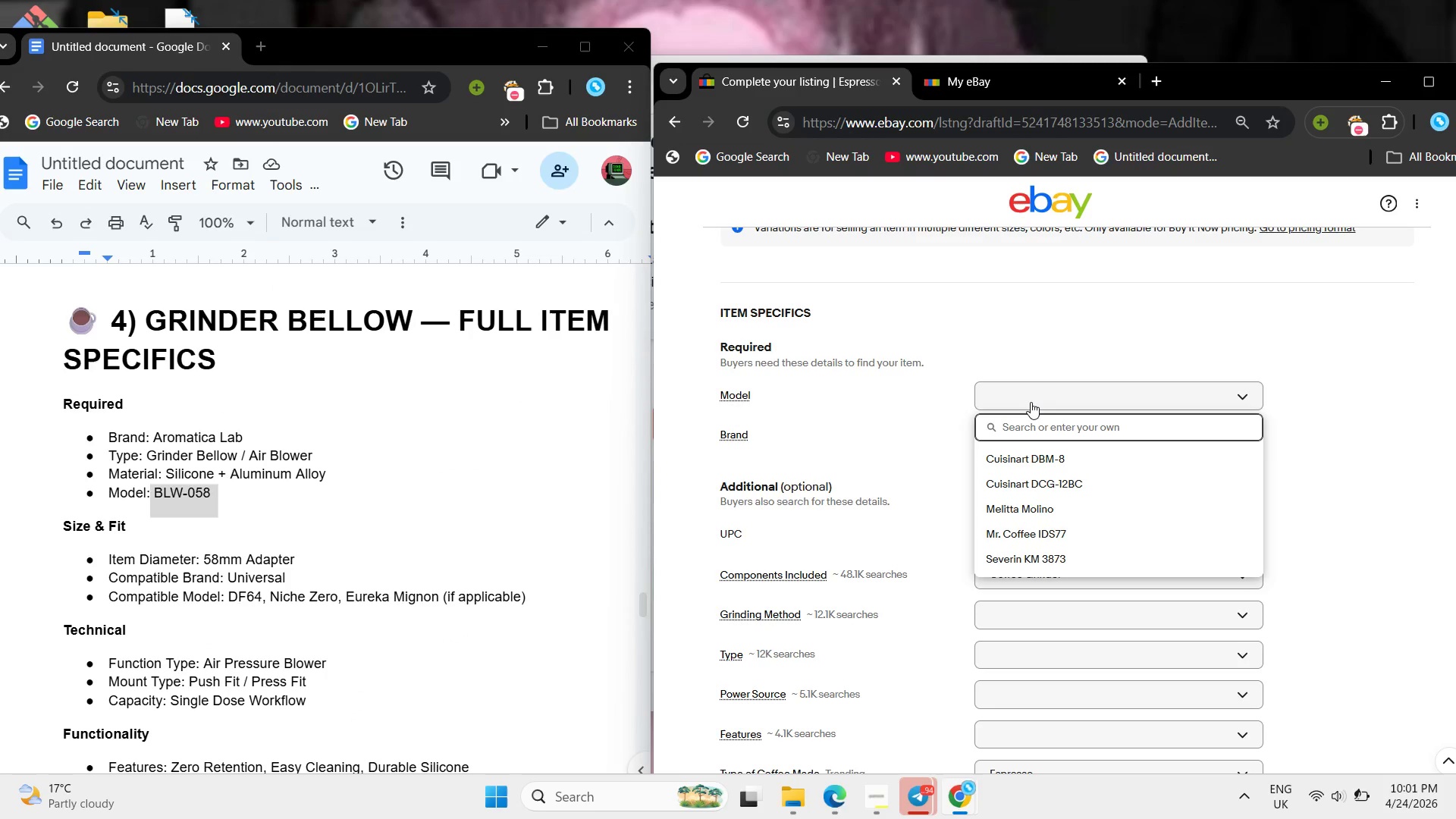 
key(Control+V)
 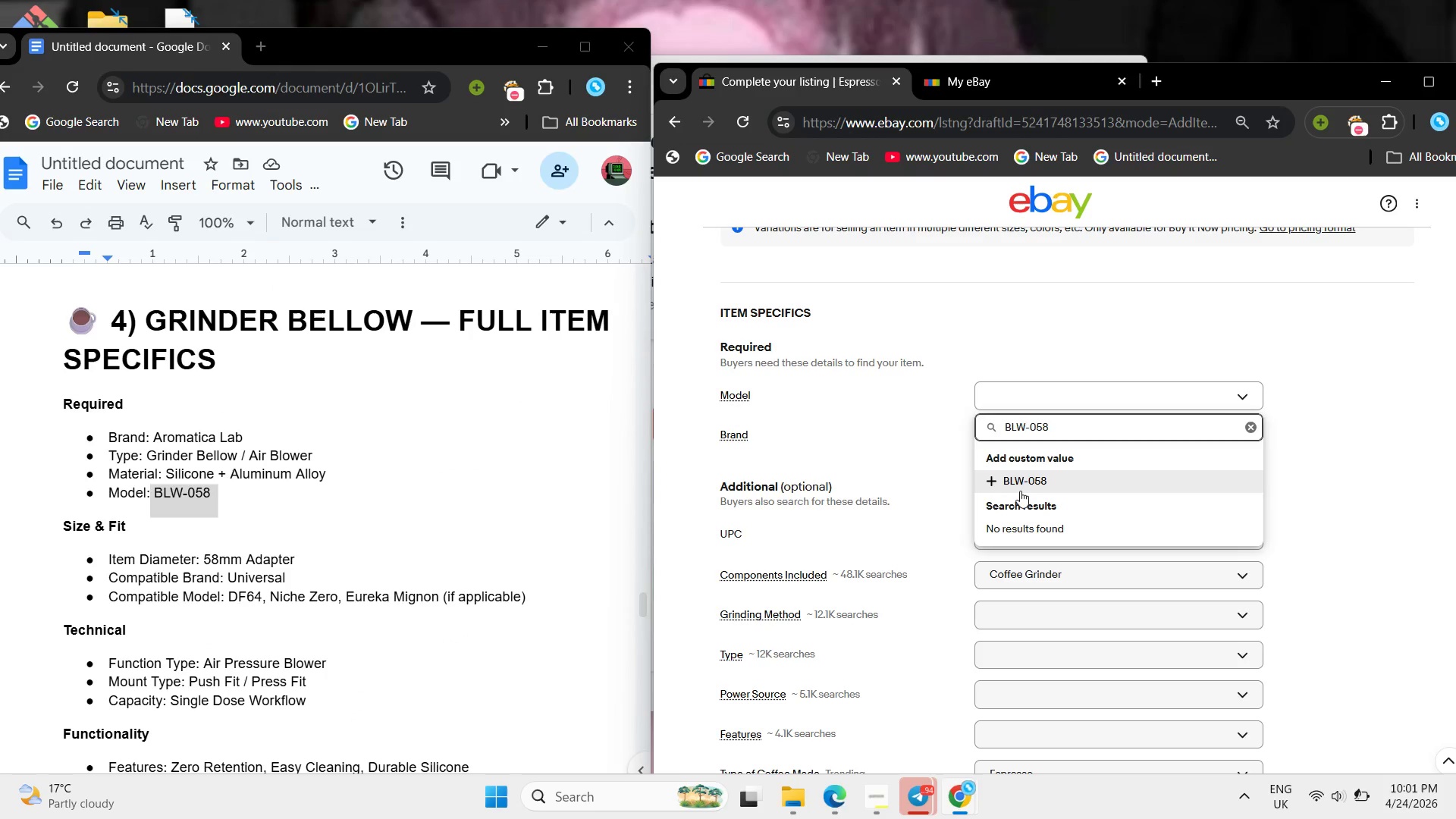 
left_click([1020, 491])
 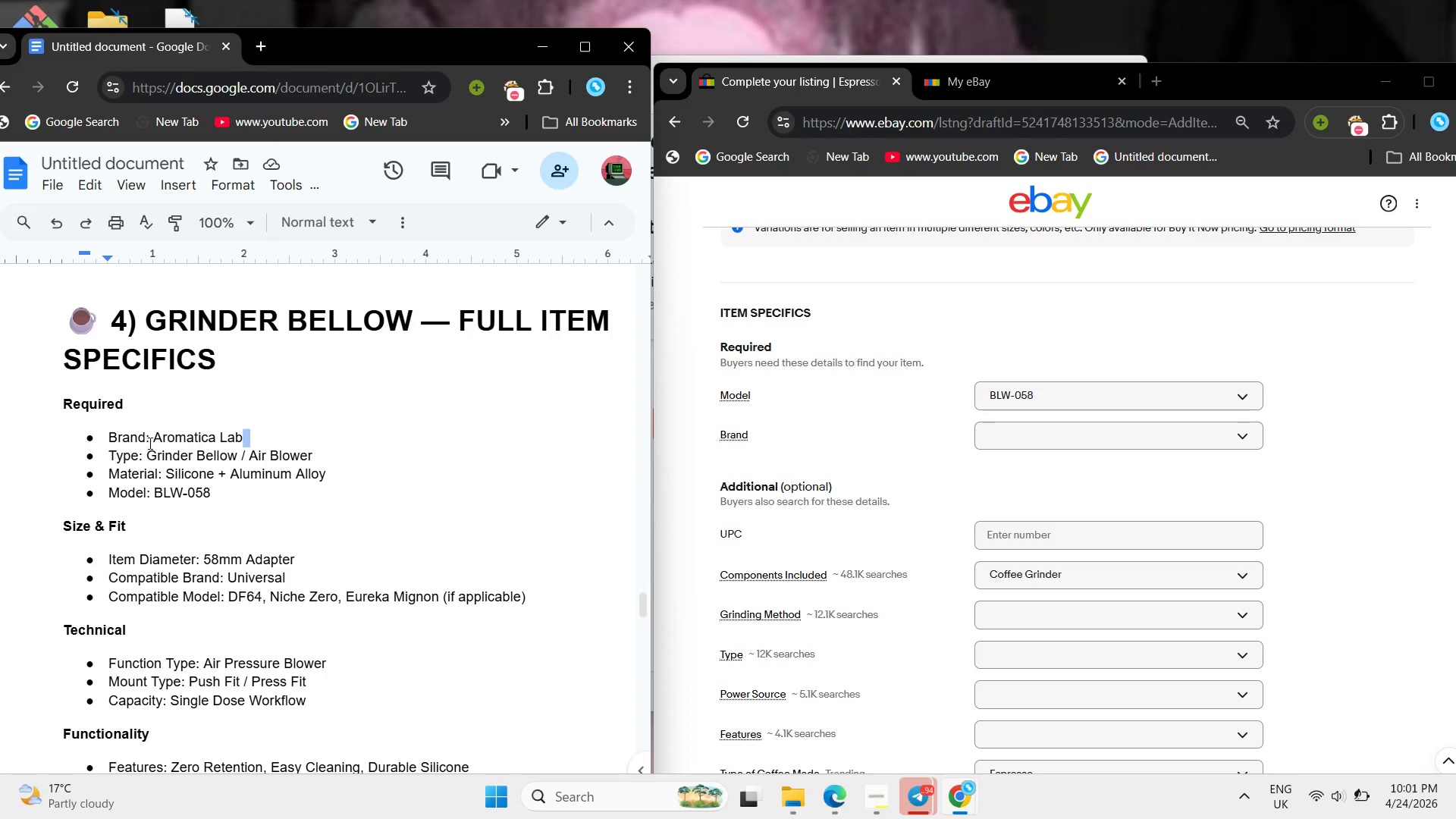 
left_click_drag(start_coordinate=[152, 444], to_coordinate=[260, 431])
 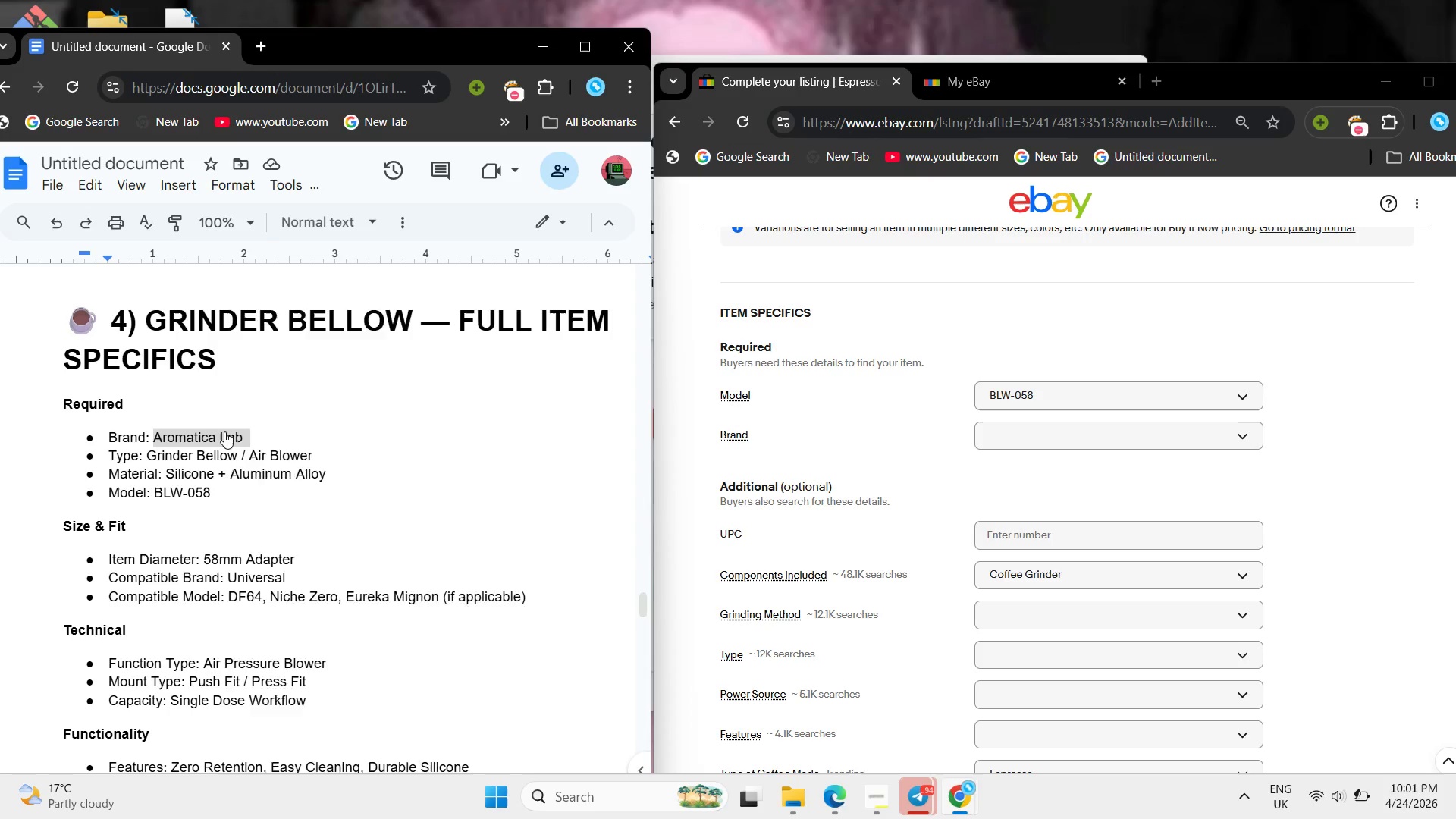 
right_click([224, 431])
 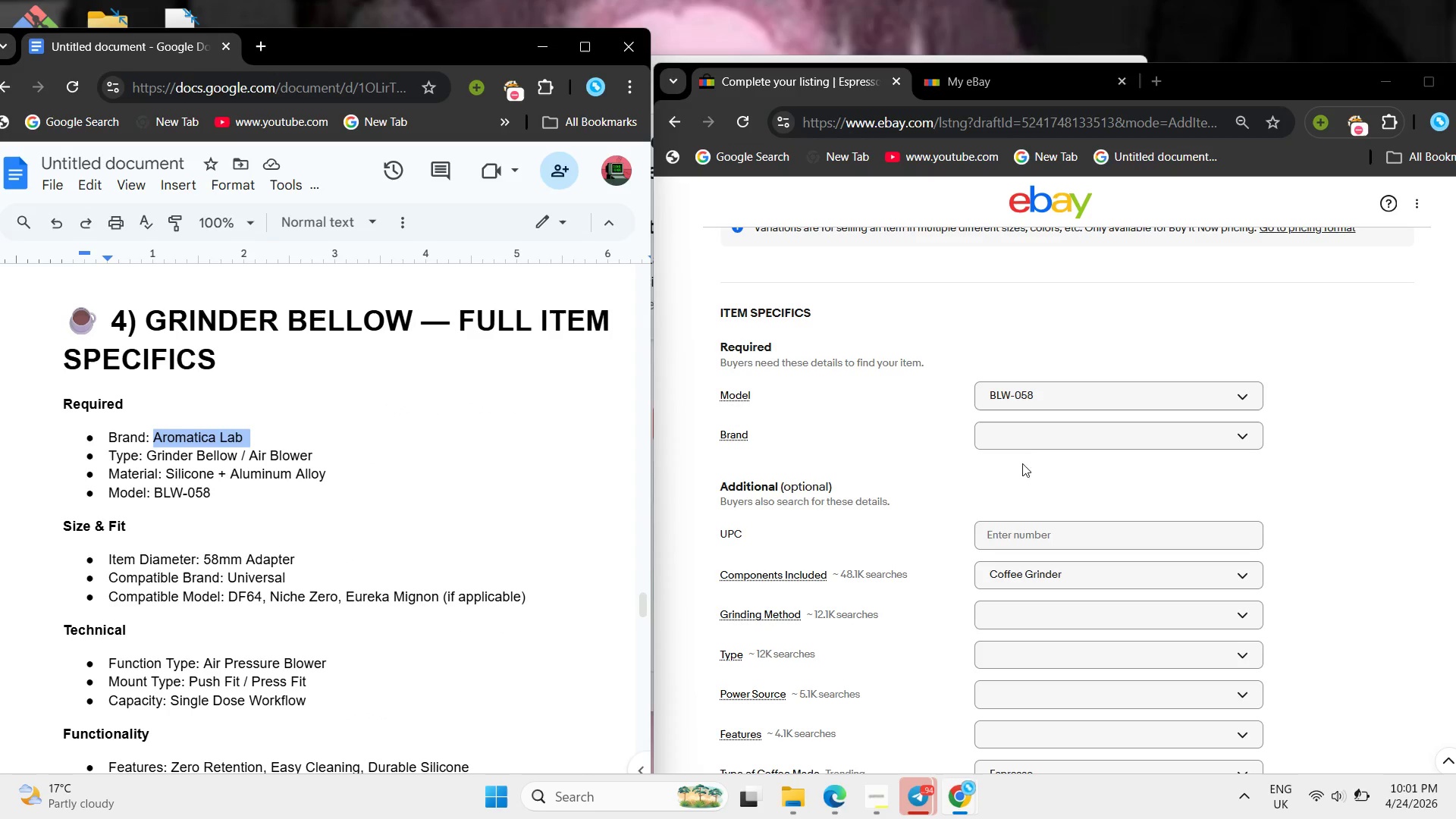 
left_click([1040, 437])
 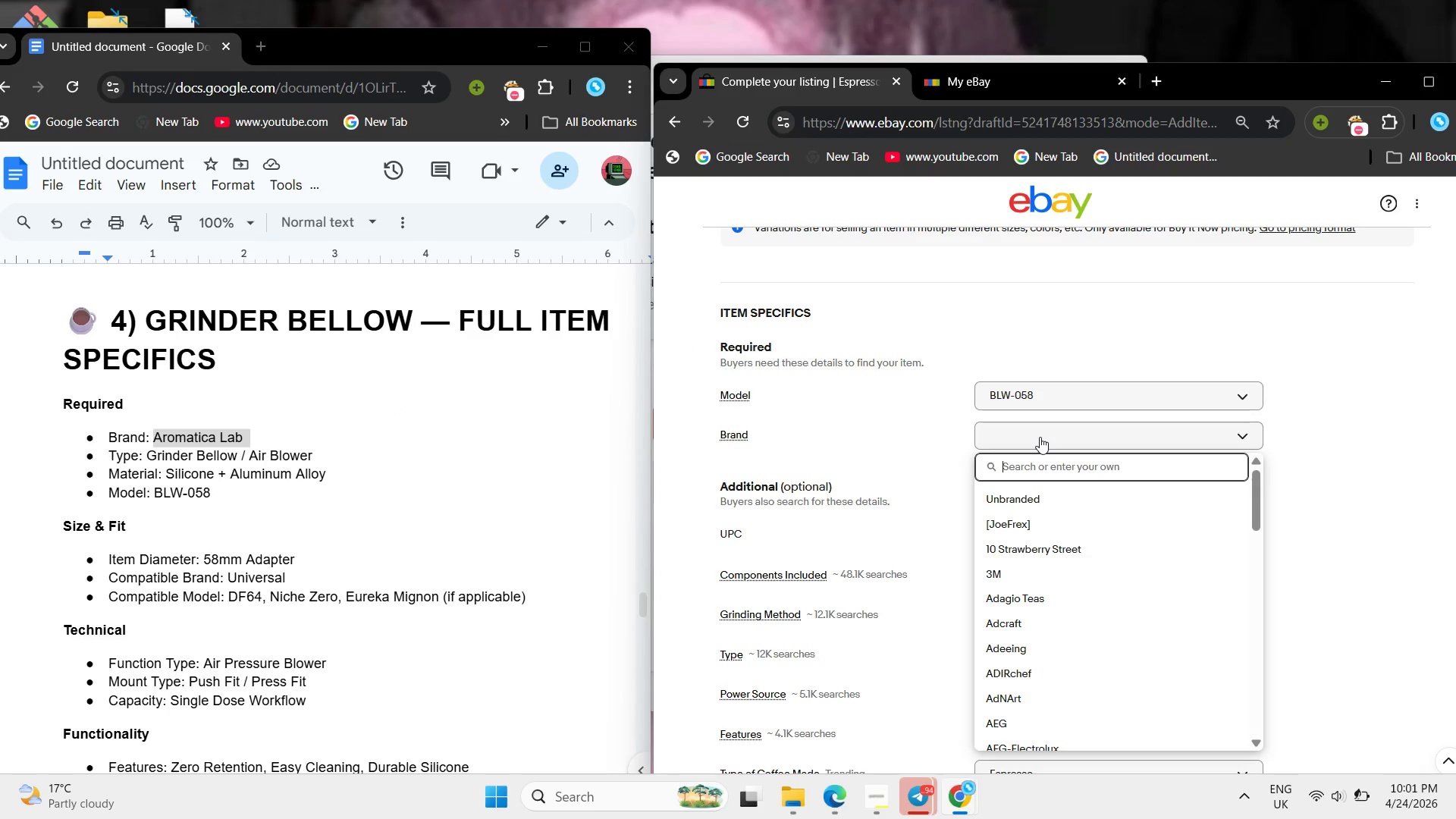 
key(Control+V)
 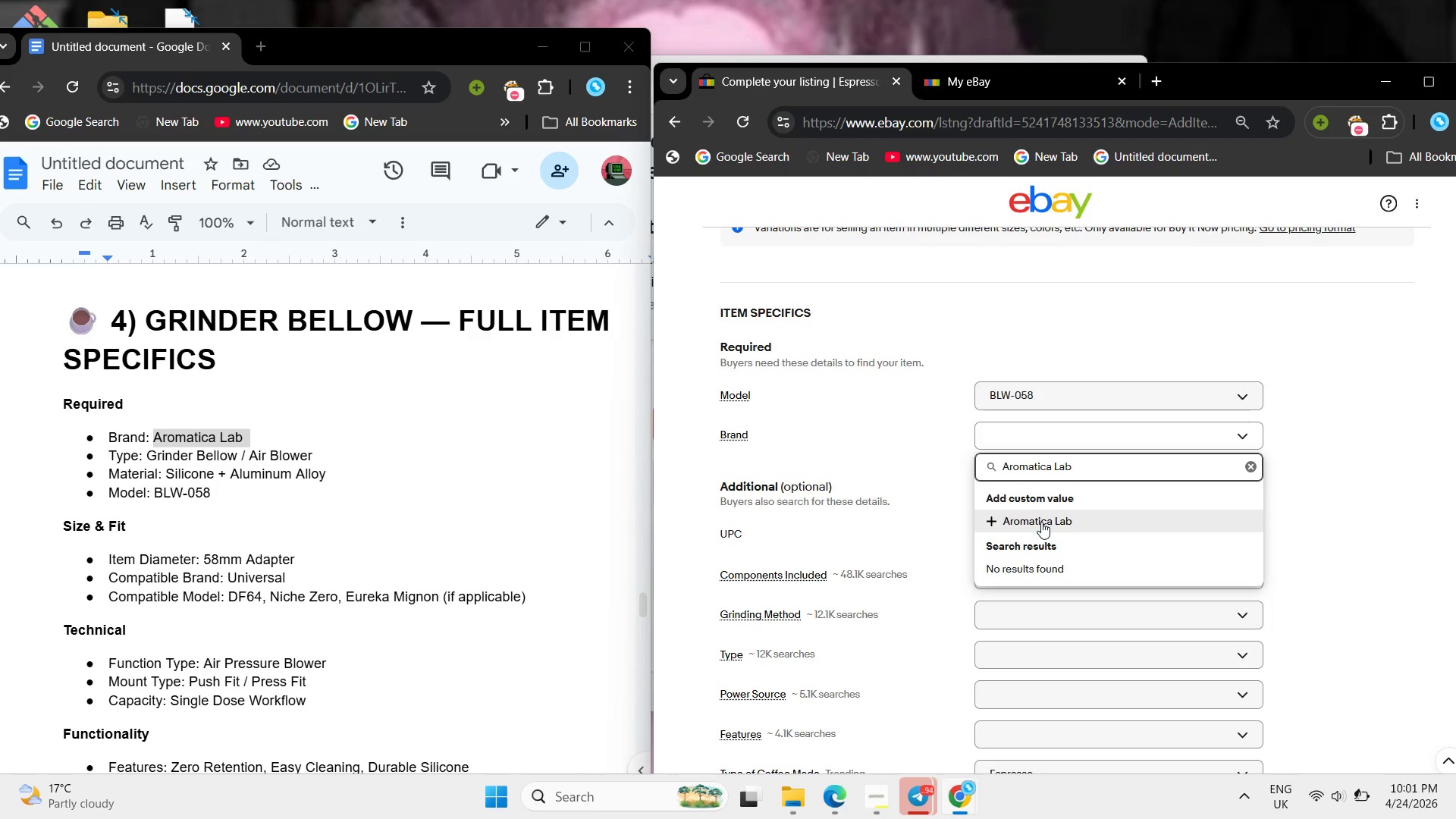 
left_click([1041, 522])
 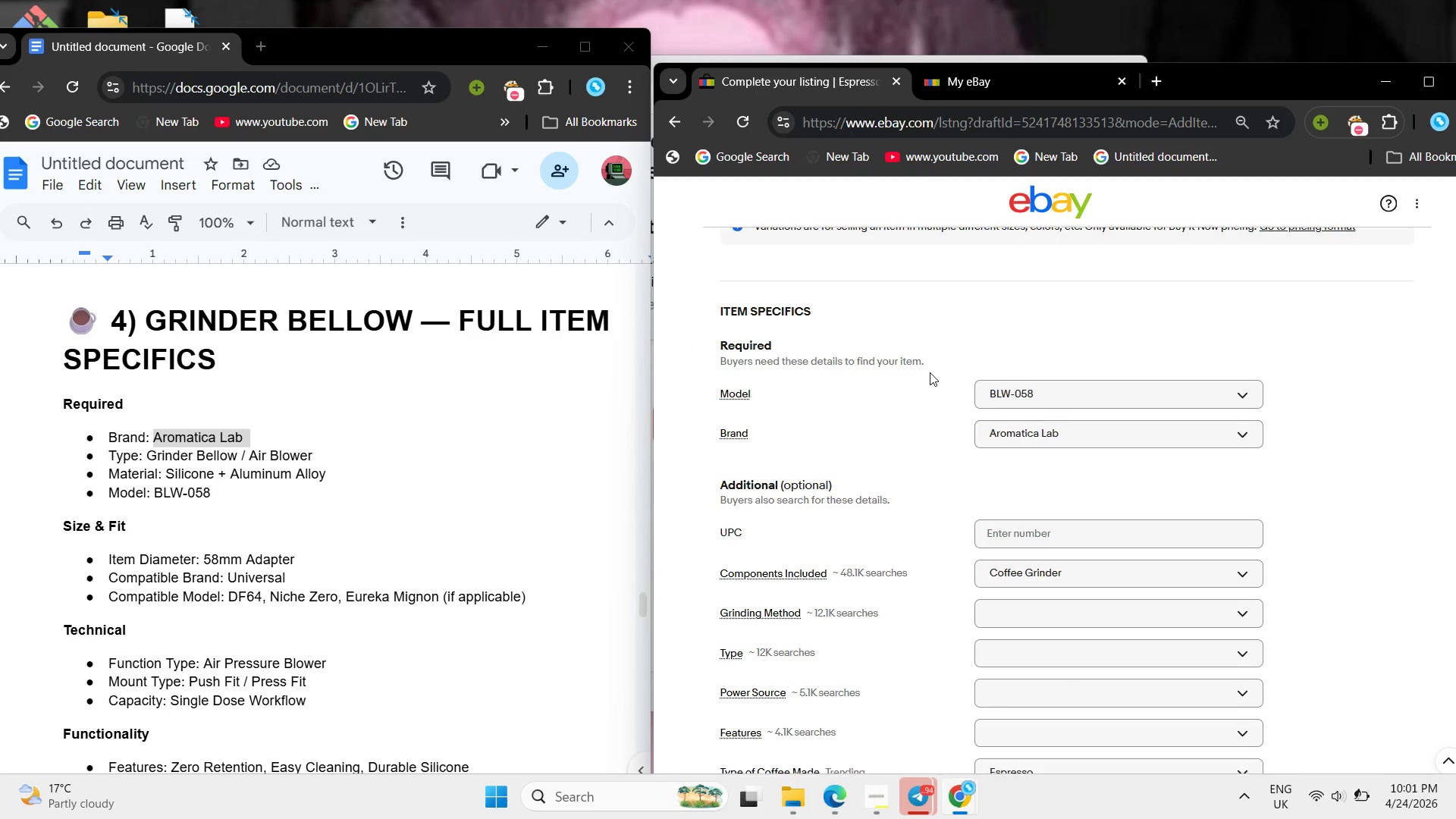 
scroll: coordinate [420, 488], scroll_direction: down, amount: 6.0
 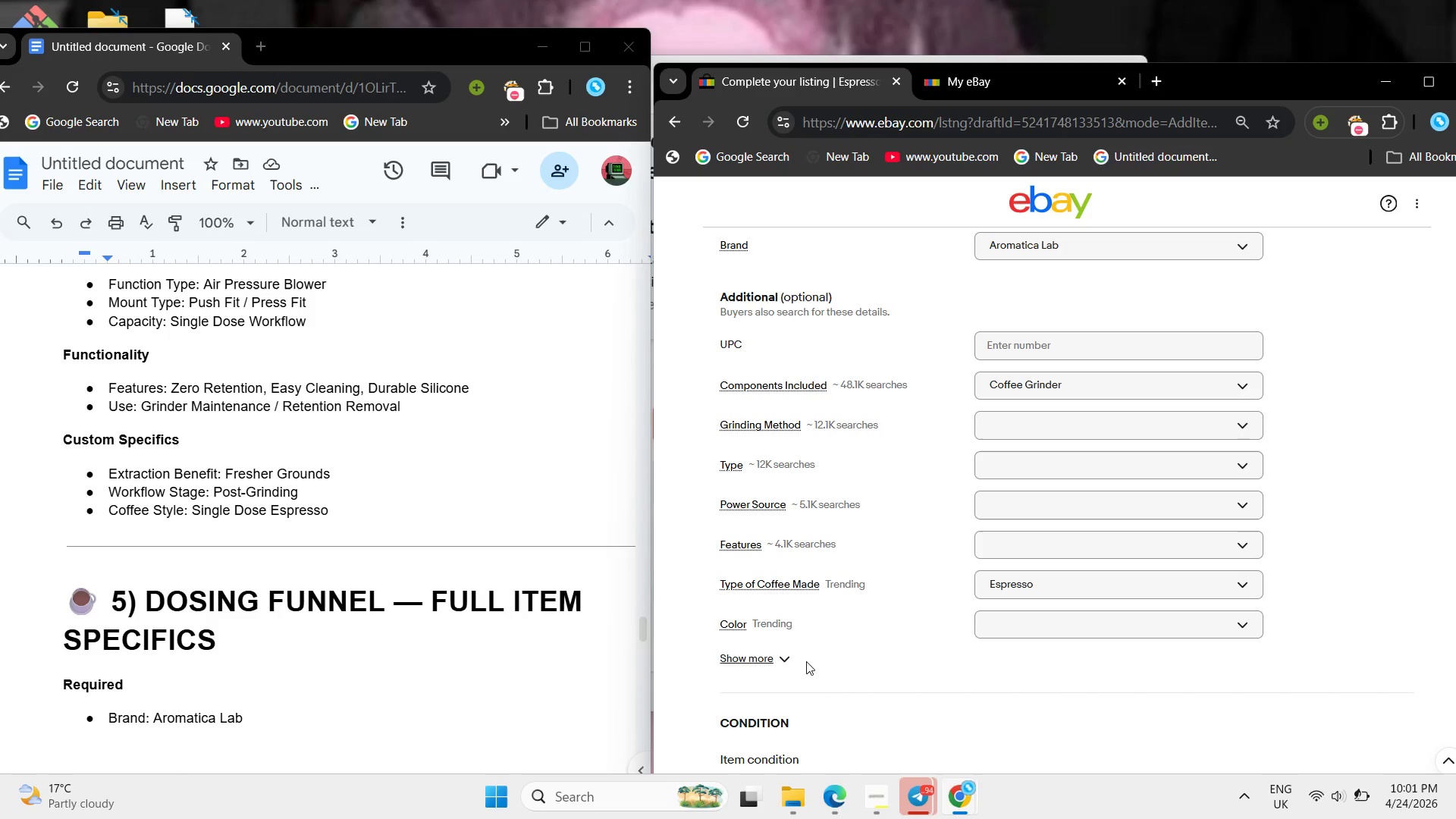 
left_click([789, 660])
 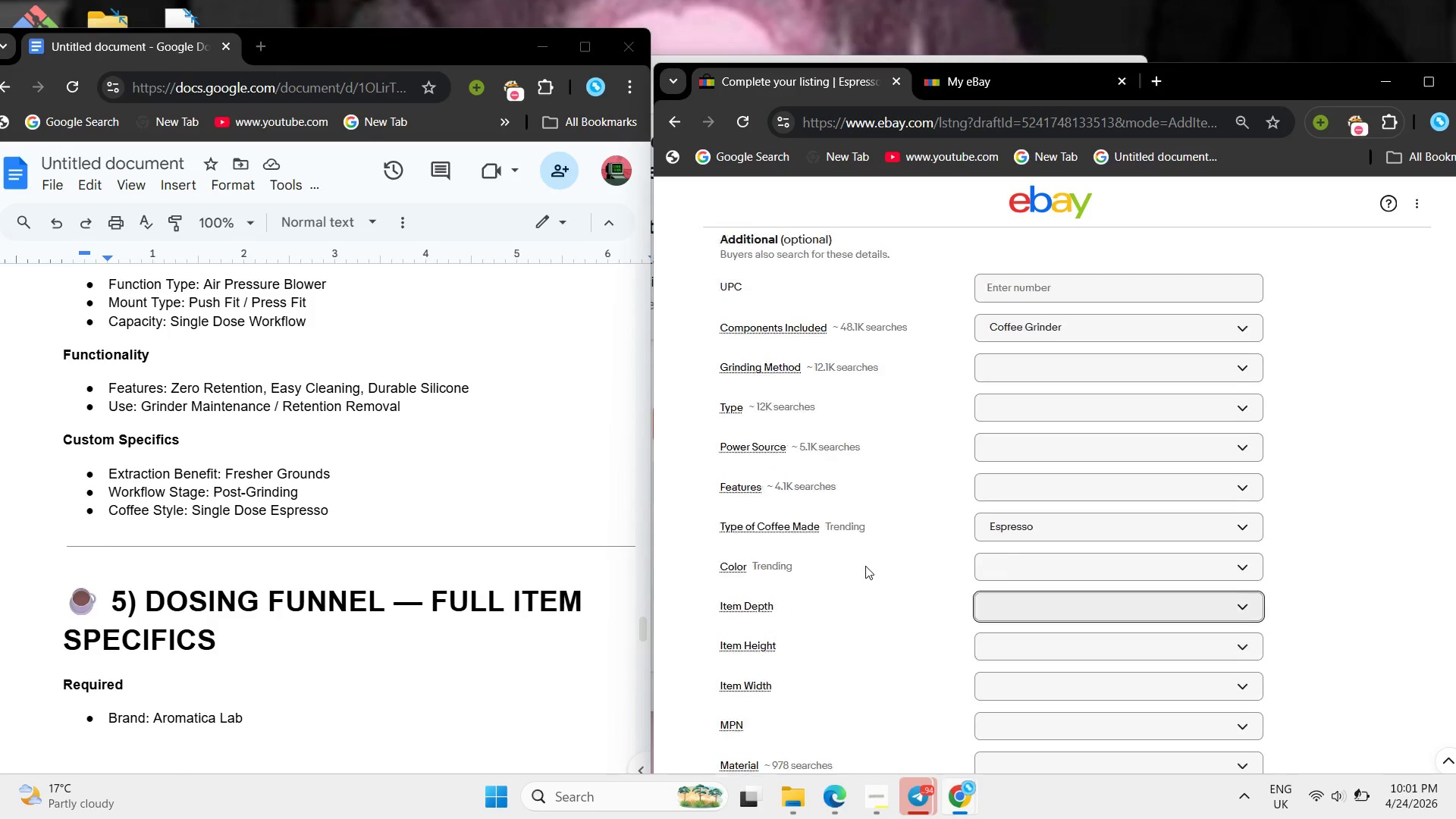 
scroll: coordinate [865, 566], scroll_direction: down, amount: 3.0
 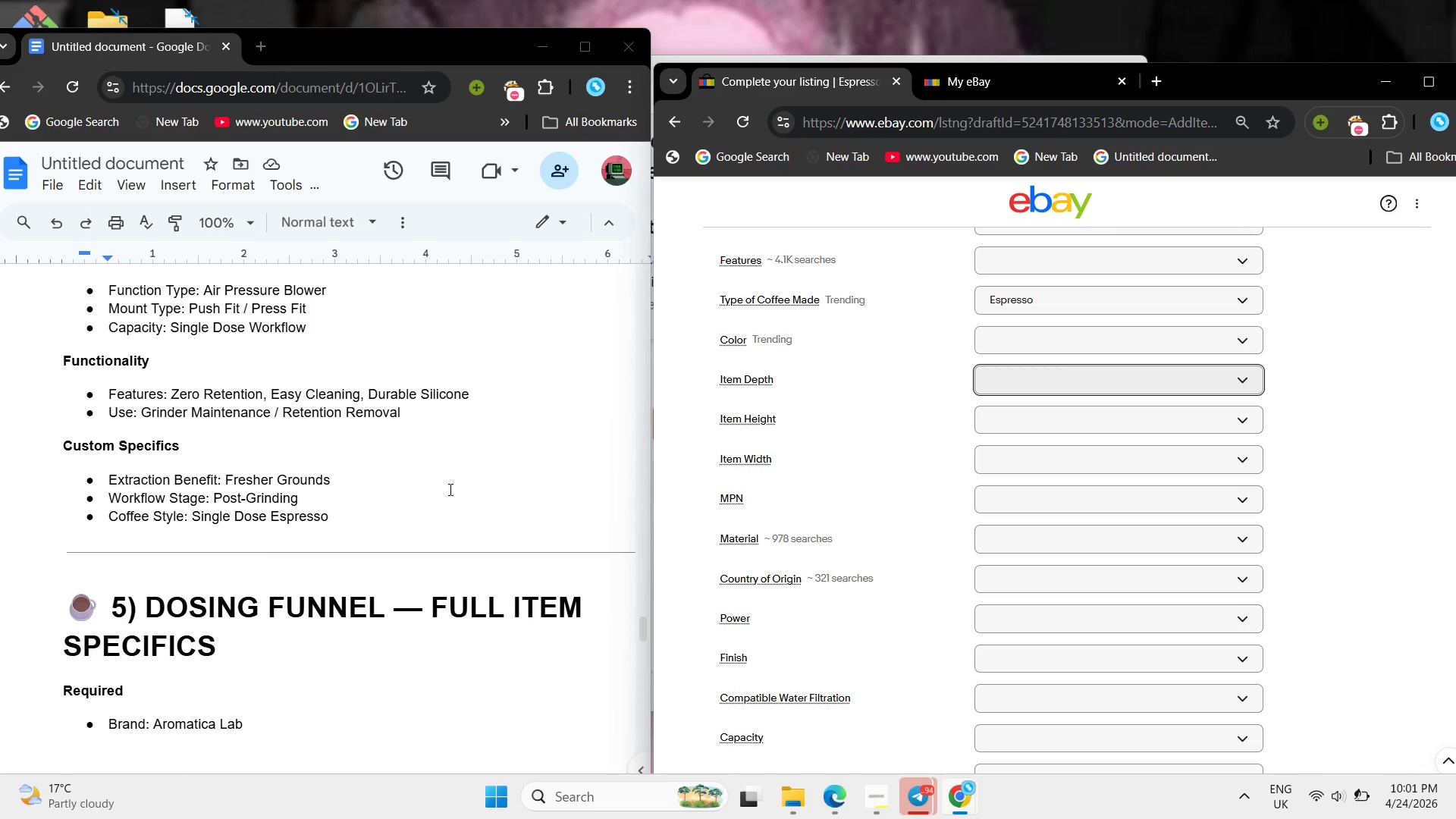 
scroll: coordinate [449, 489], scroll_direction: up, amount: 4.0
 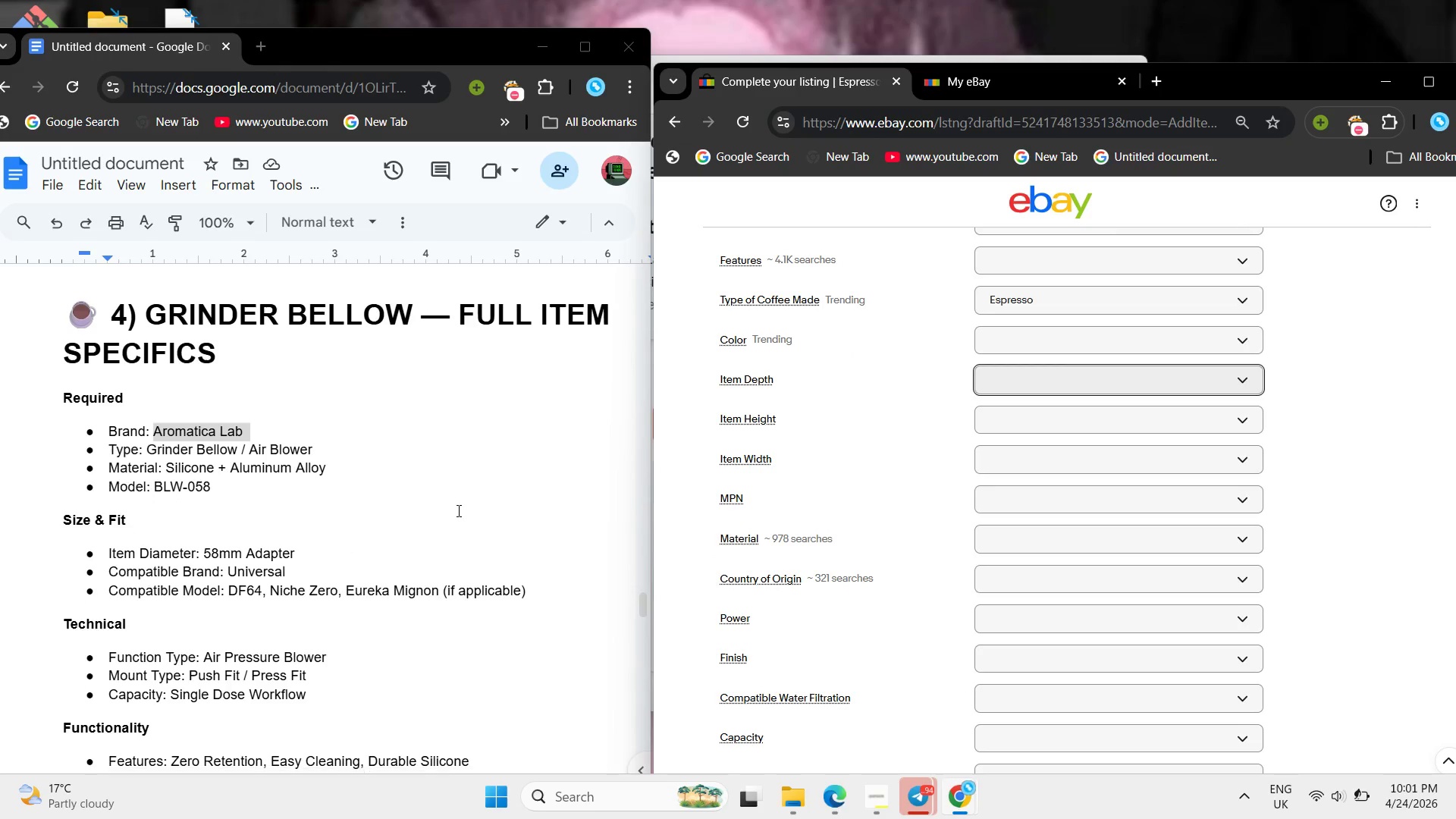 
scroll: coordinate [457, 510], scroll_direction: down, amount: 5.0
 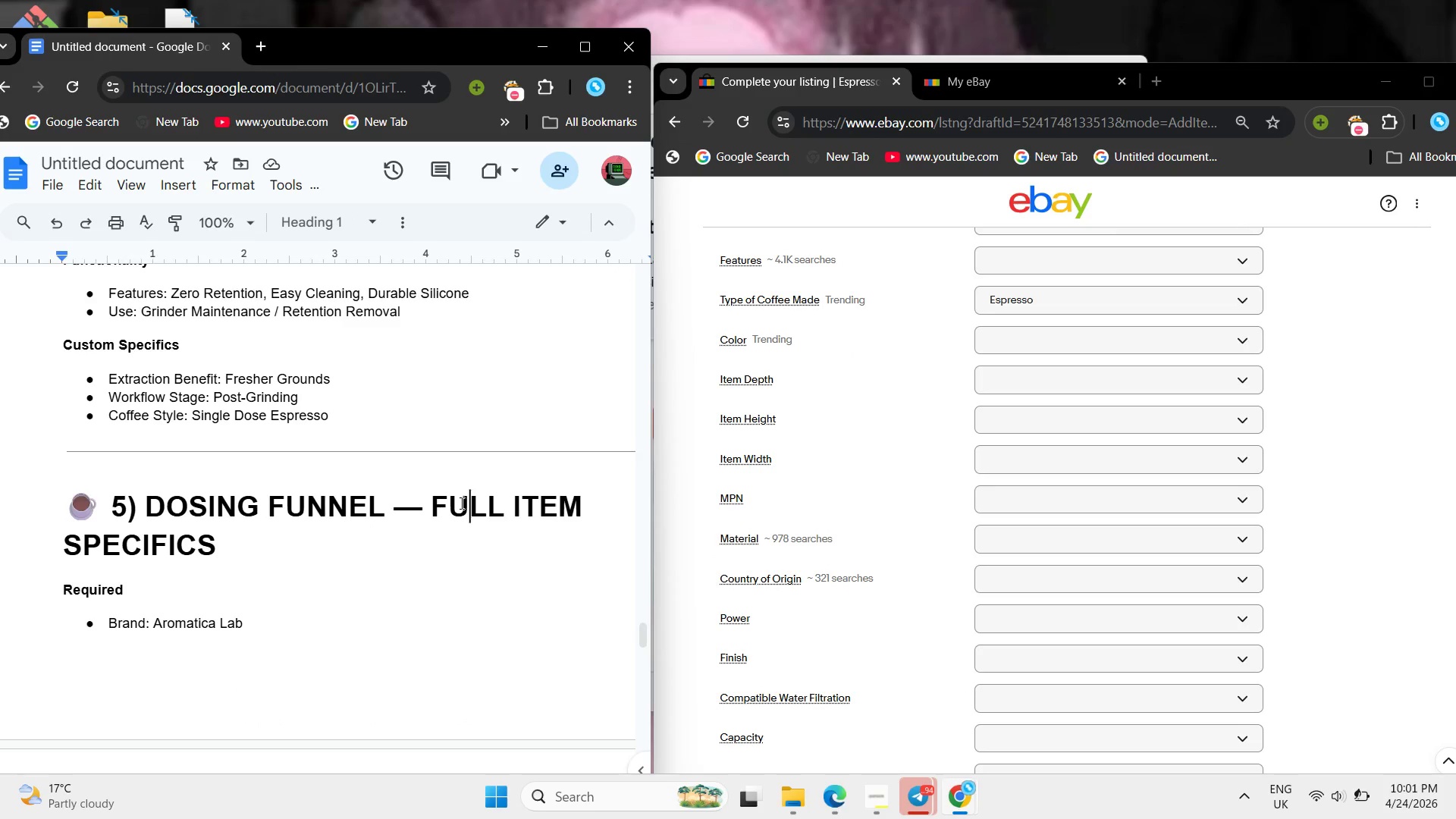 
scroll: coordinate [460, 503], scroll_direction: up, amount: 2.0
 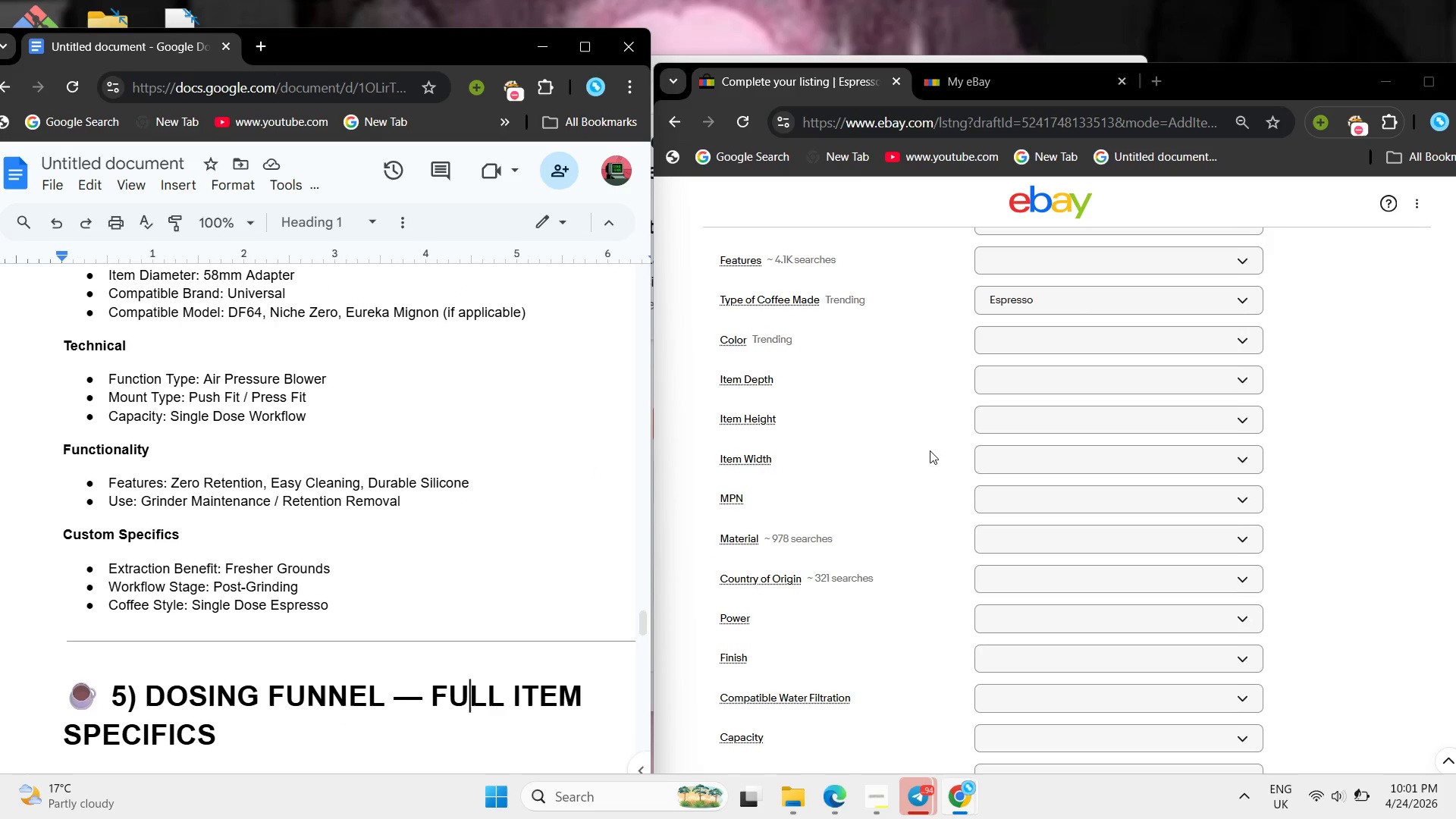 
scroll: coordinate [930, 457], scroll_direction: down, amount: 7.0
 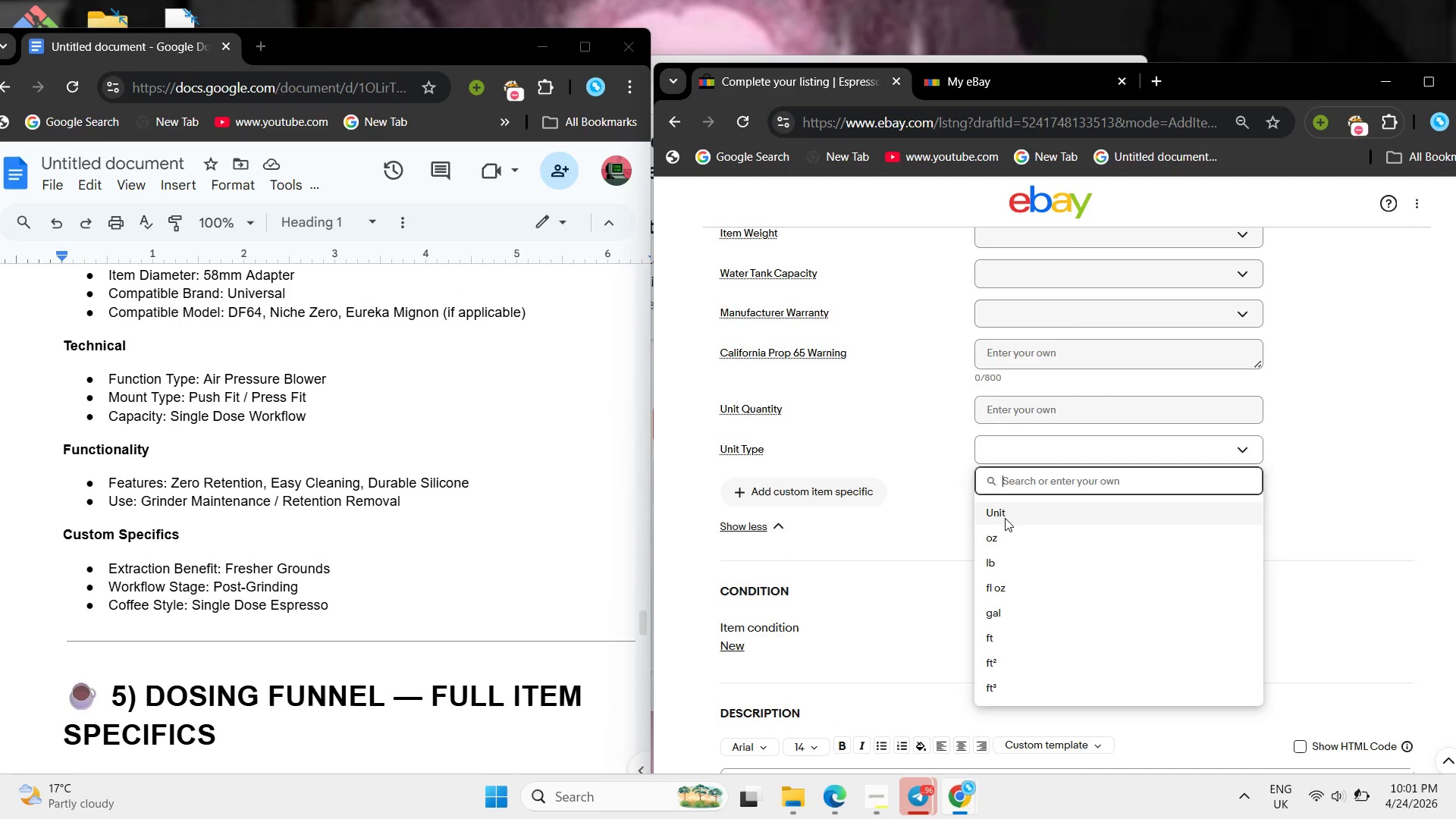 
left_click([1002, 514])
 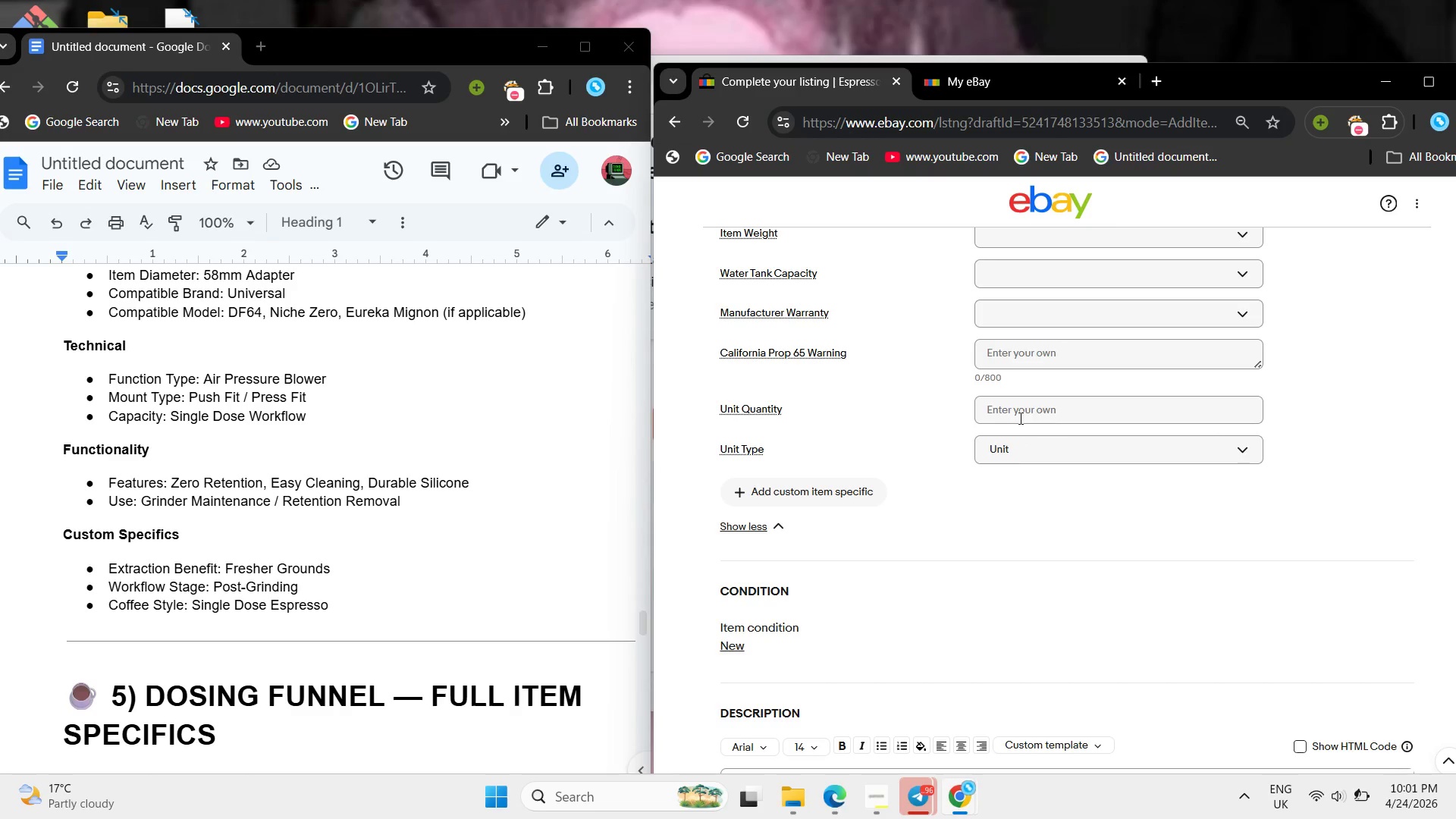 
left_click([1019, 418])
 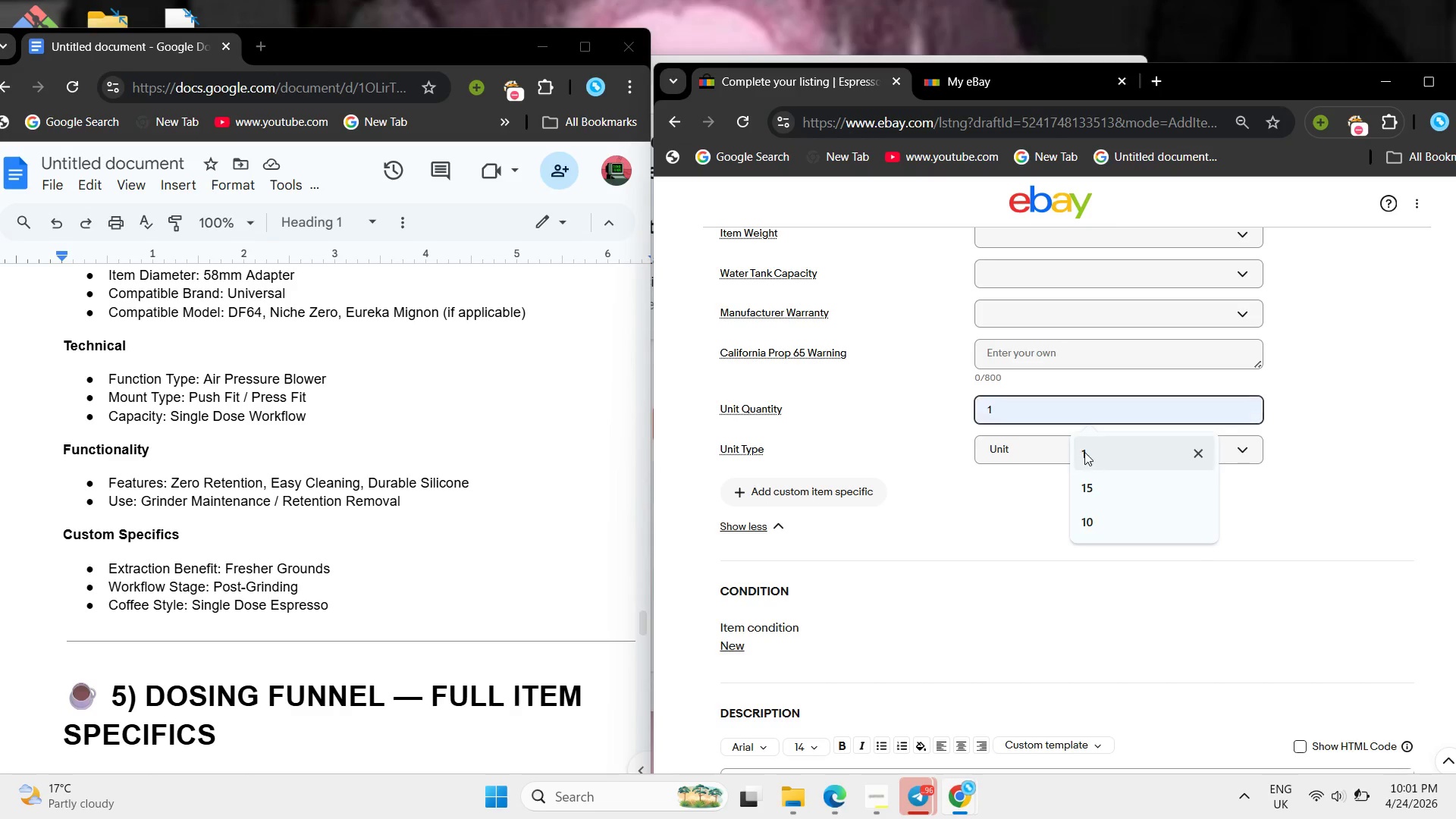 
left_click([1084, 452])
 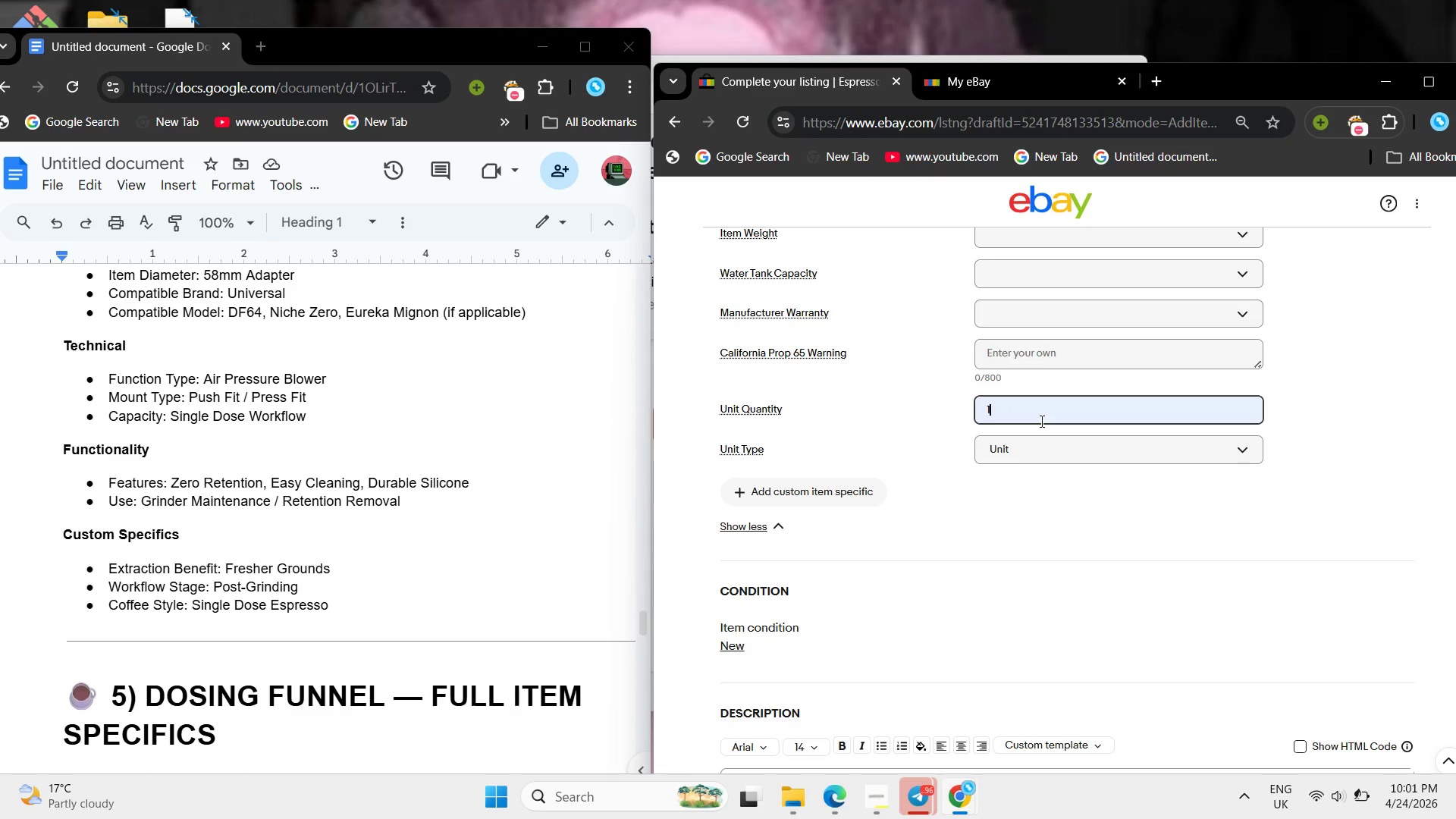 
scroll: coordinate [1003, 436], scroll_direction: up, amount: 3.0
 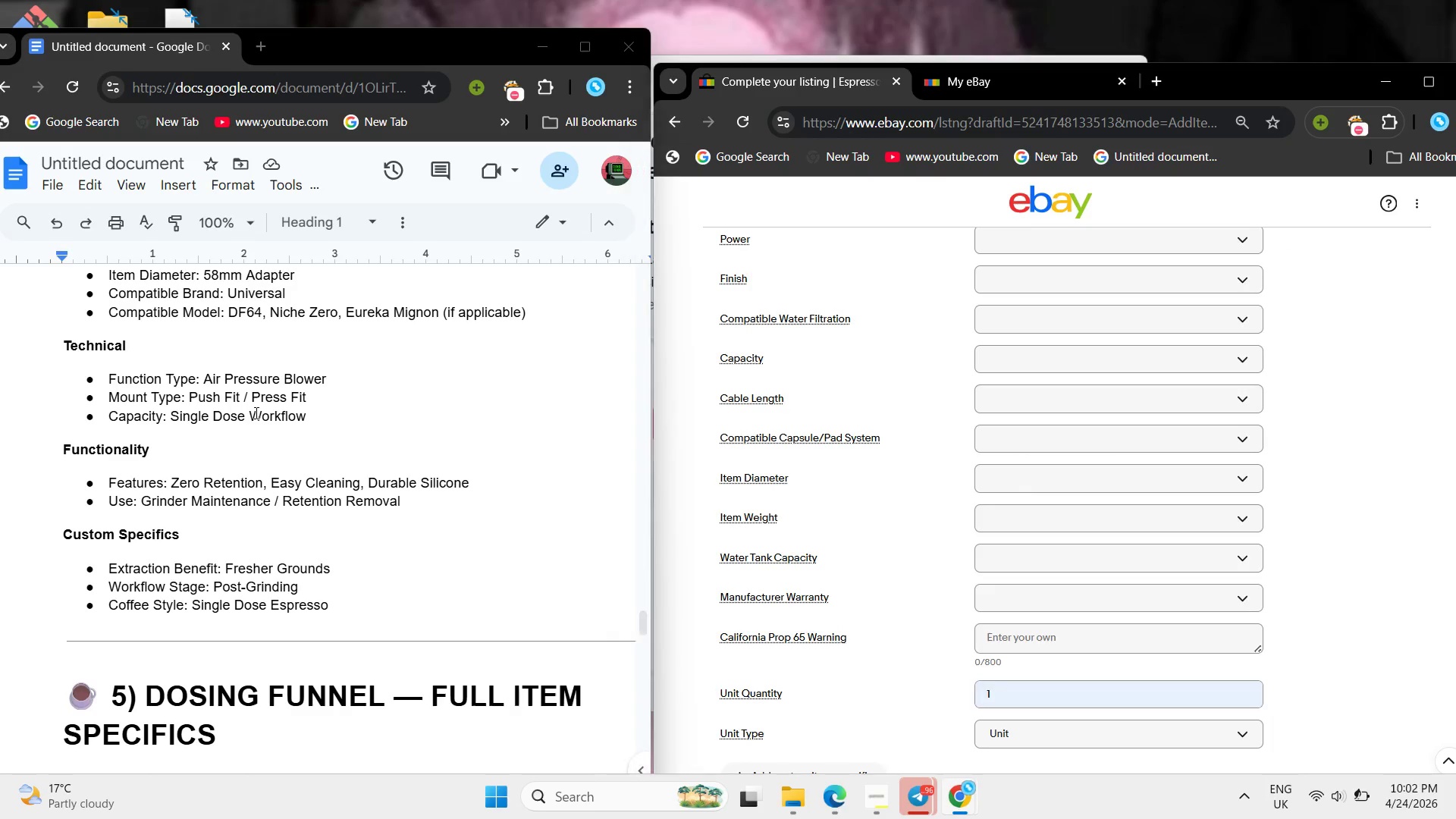 
left_click([255, 413])
 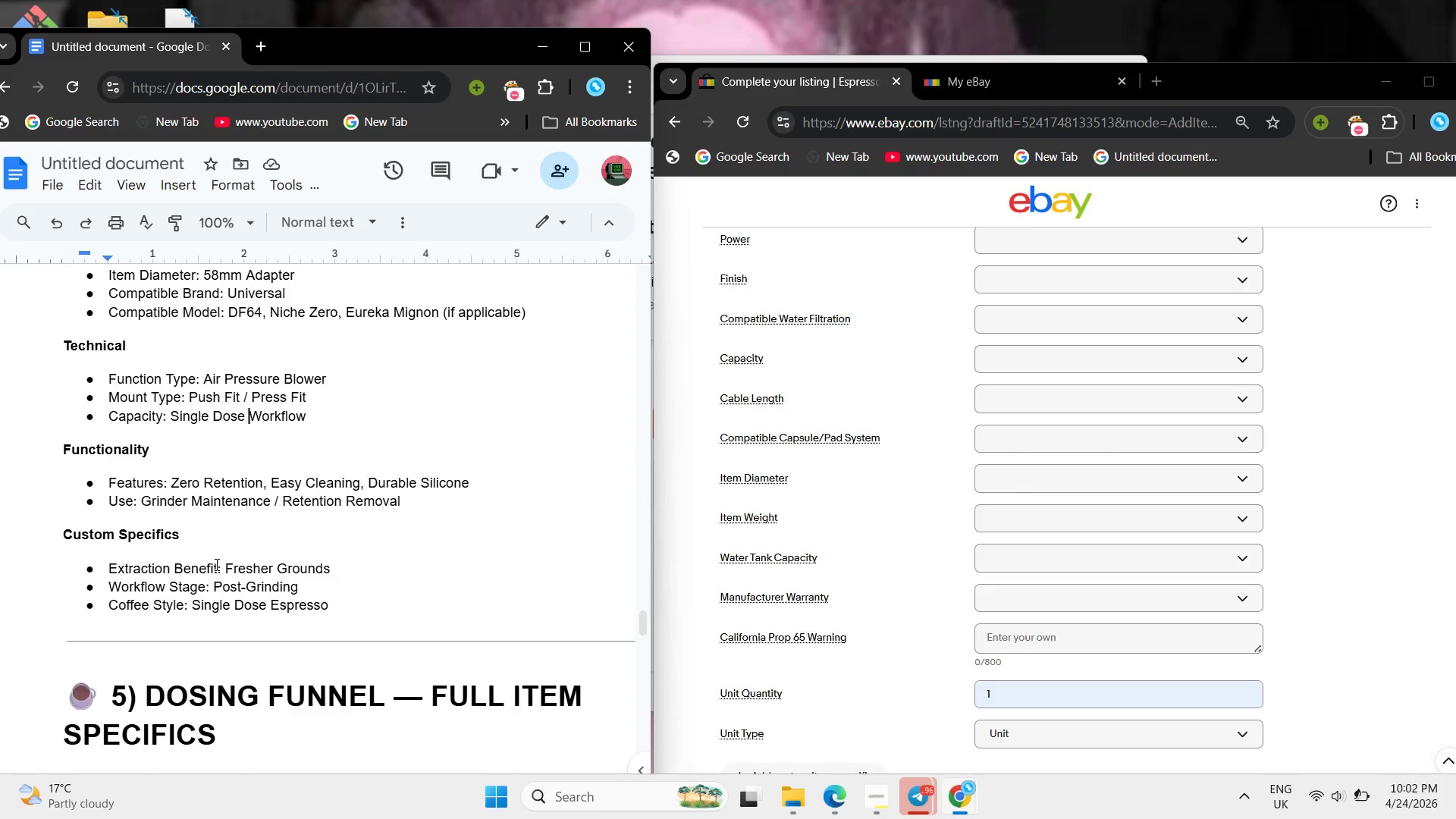 
left_click_drag(start_coordinate=[215, 564], to_coordinate=[185, 567])
 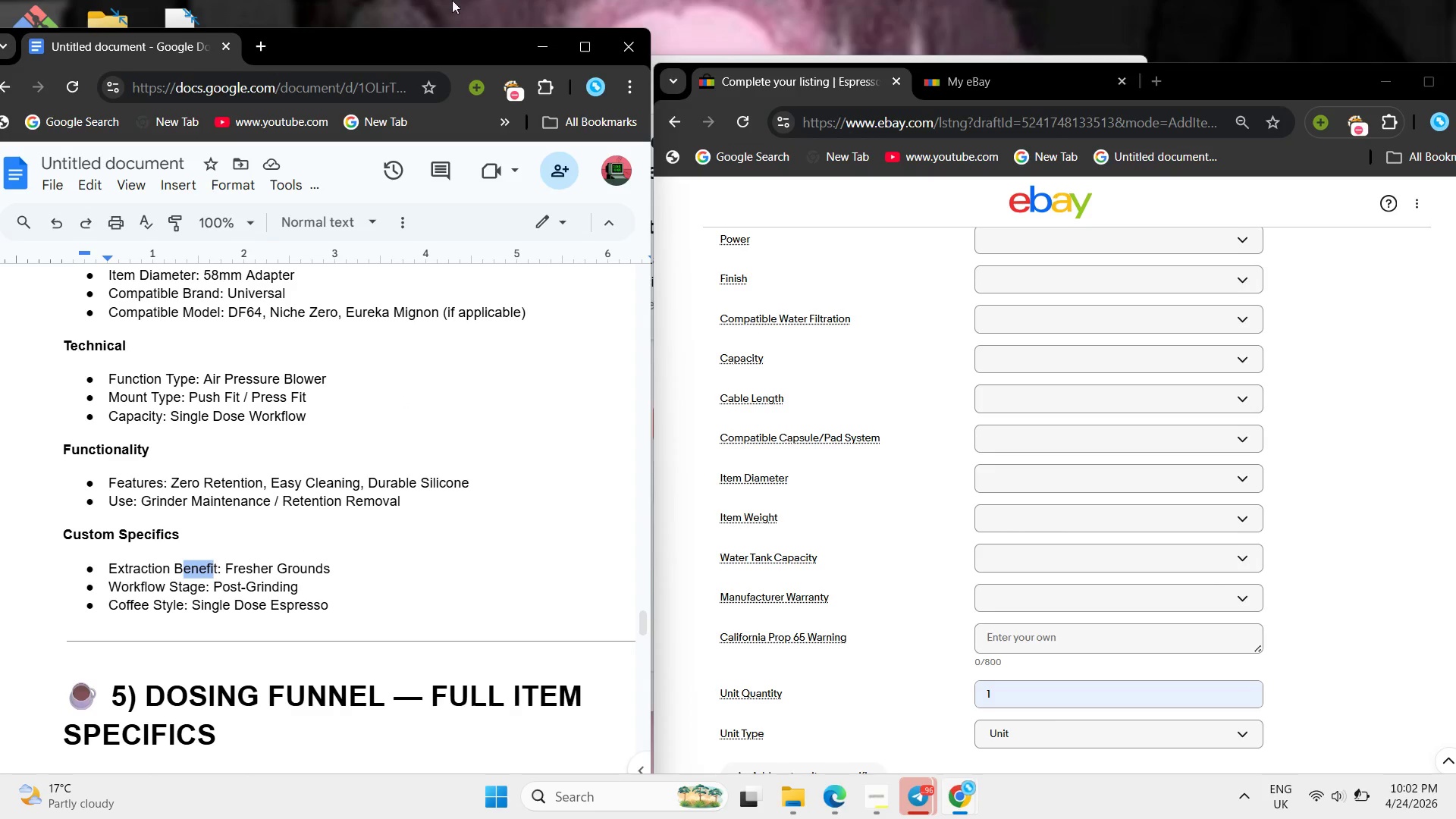 
left_click([55, 516])
 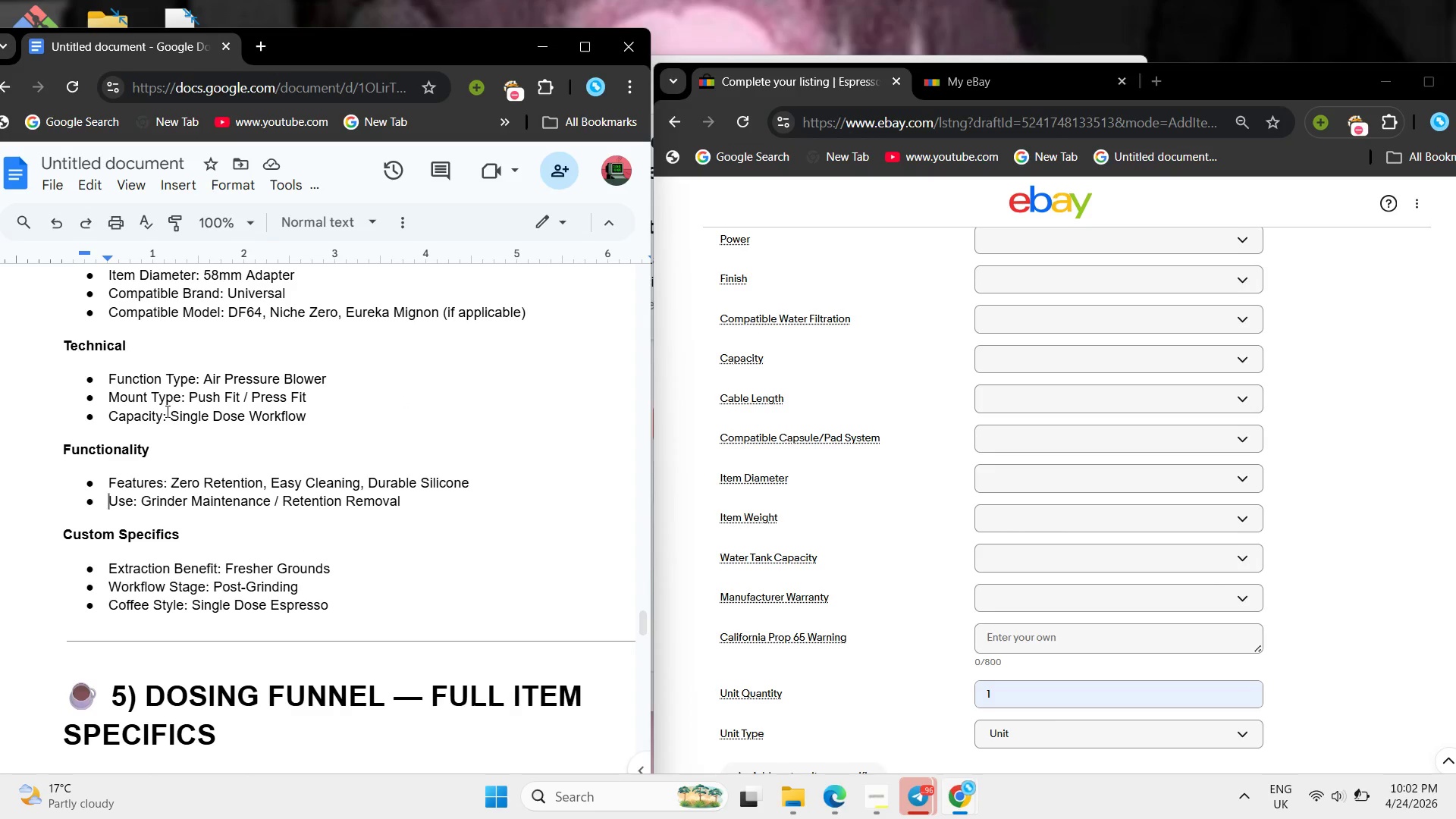 
left_click_drag(start_coordinate=[171, 413], to_coordinate=[325, 431])
 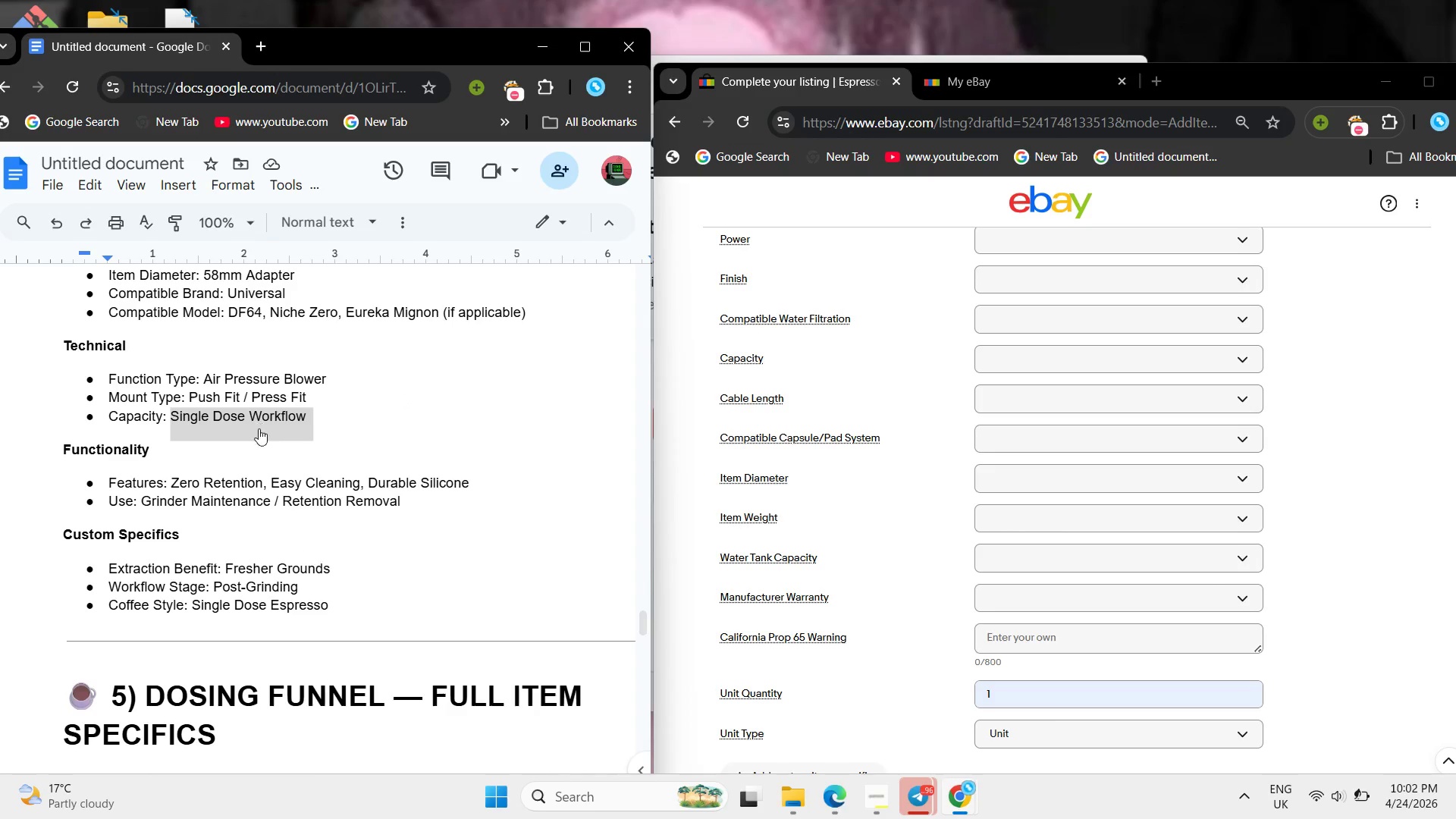 
right_click([259, 428])
 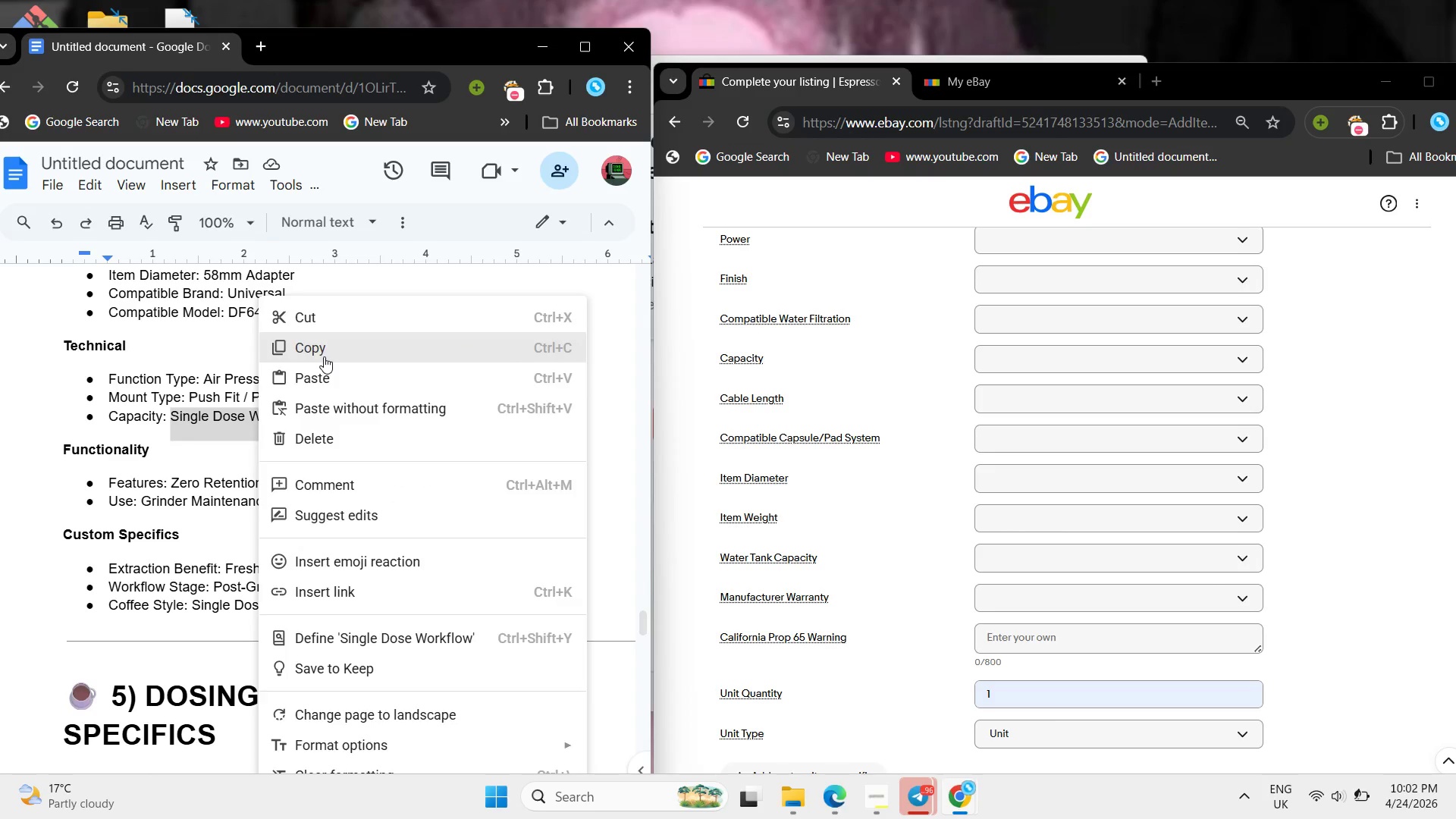 
left_click([324, 356])
 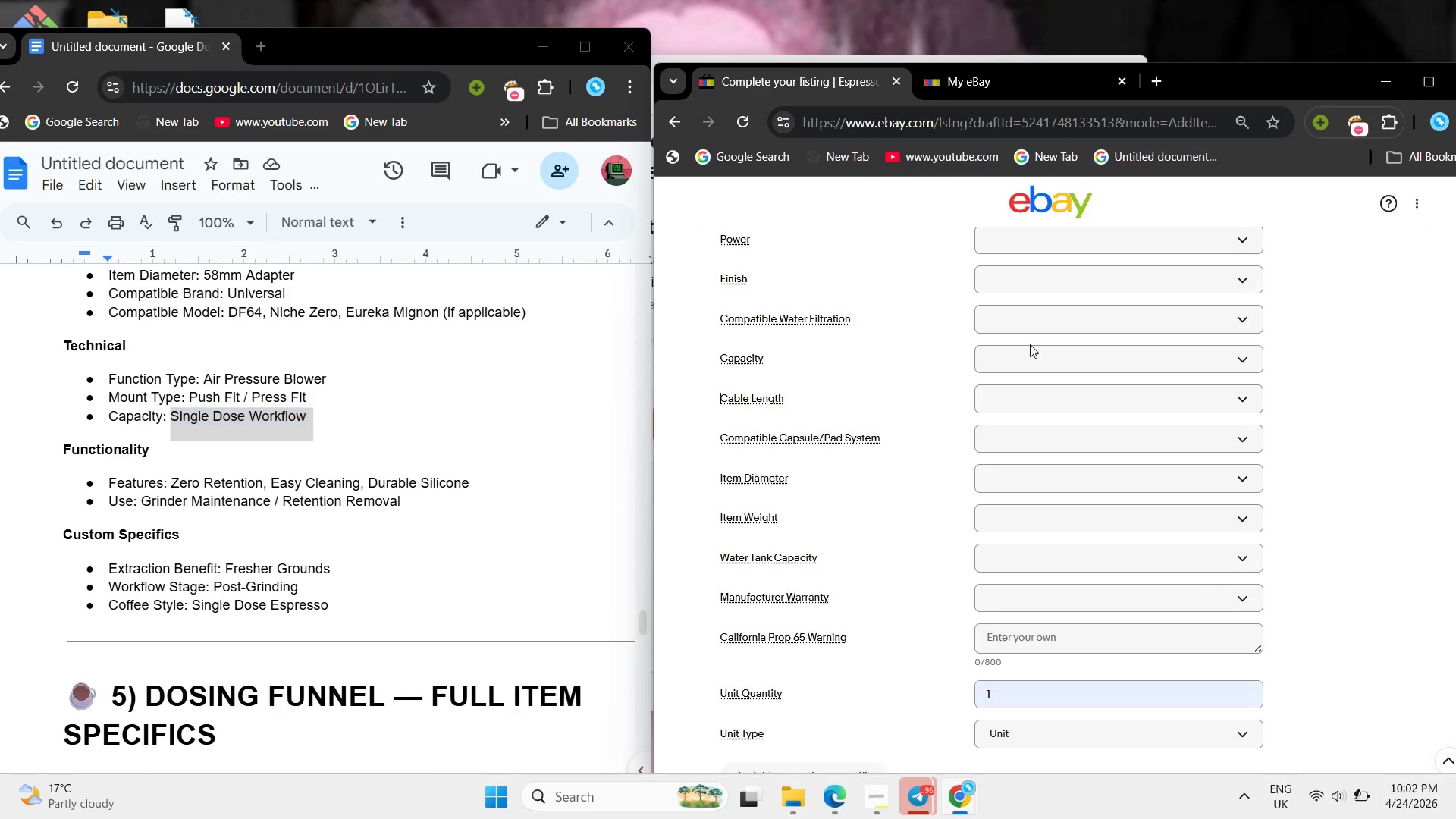 
double_click([1037, 352])
 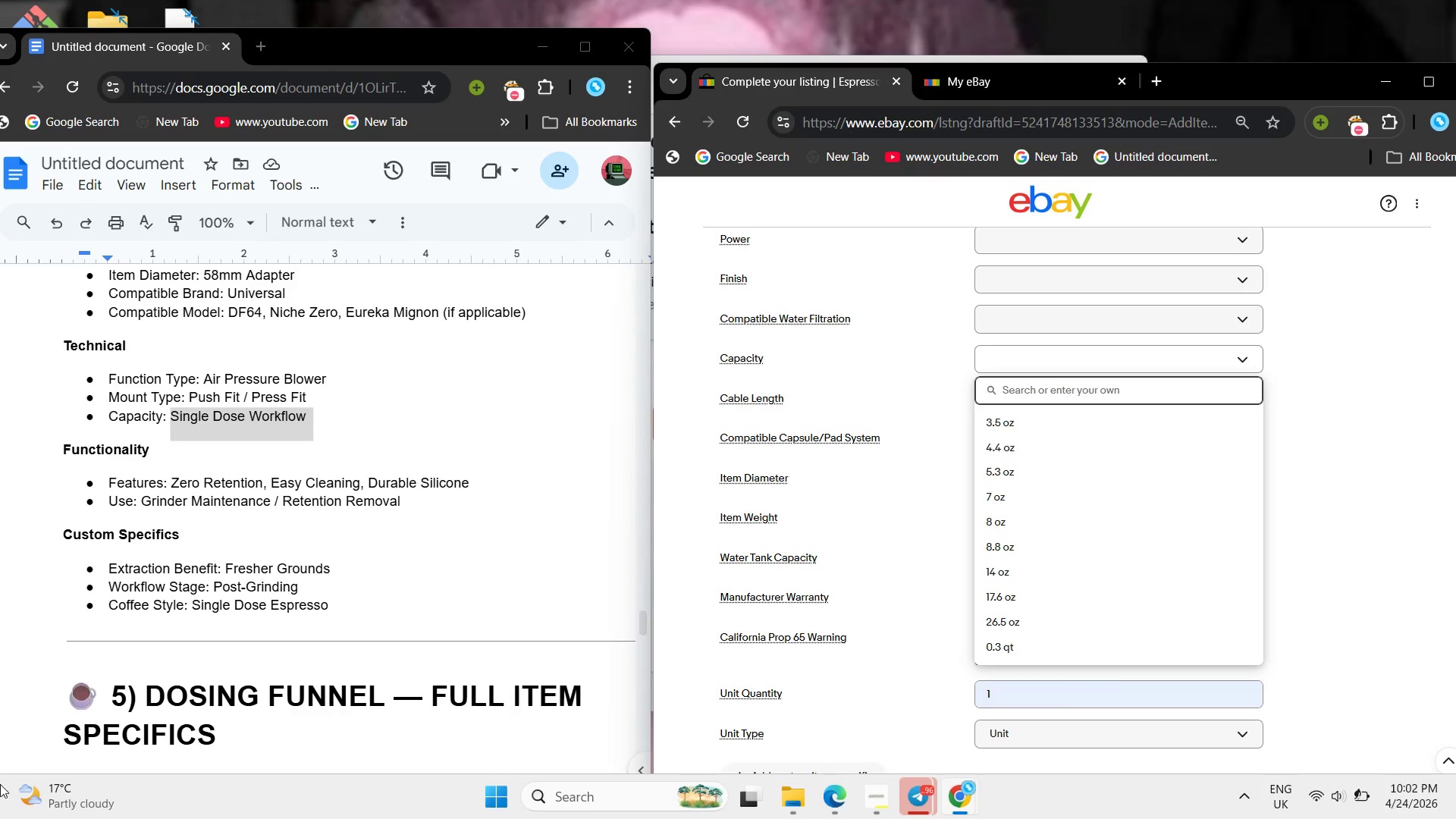 
key(Control+V)
 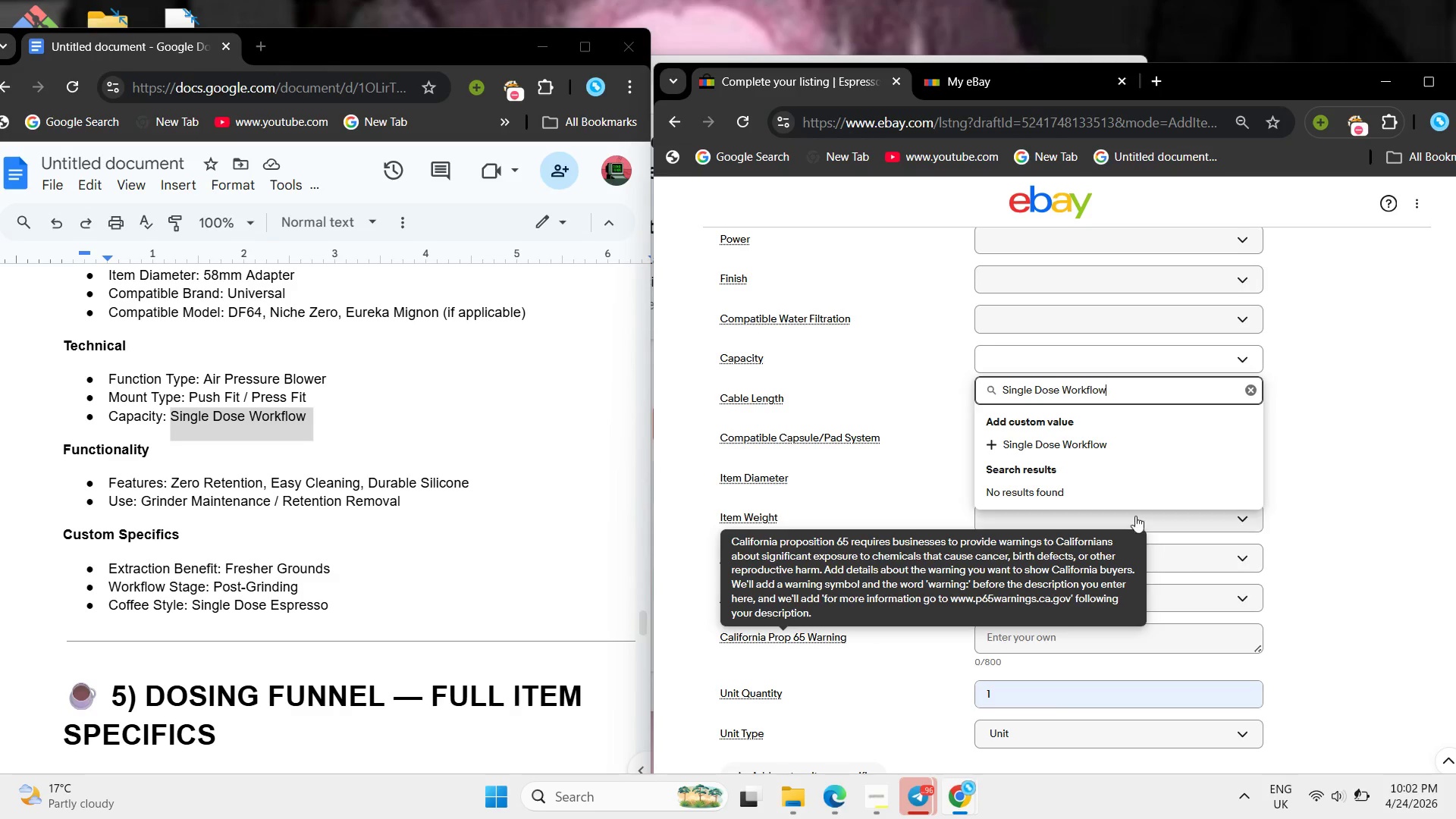 
left_click([1084, 440])
 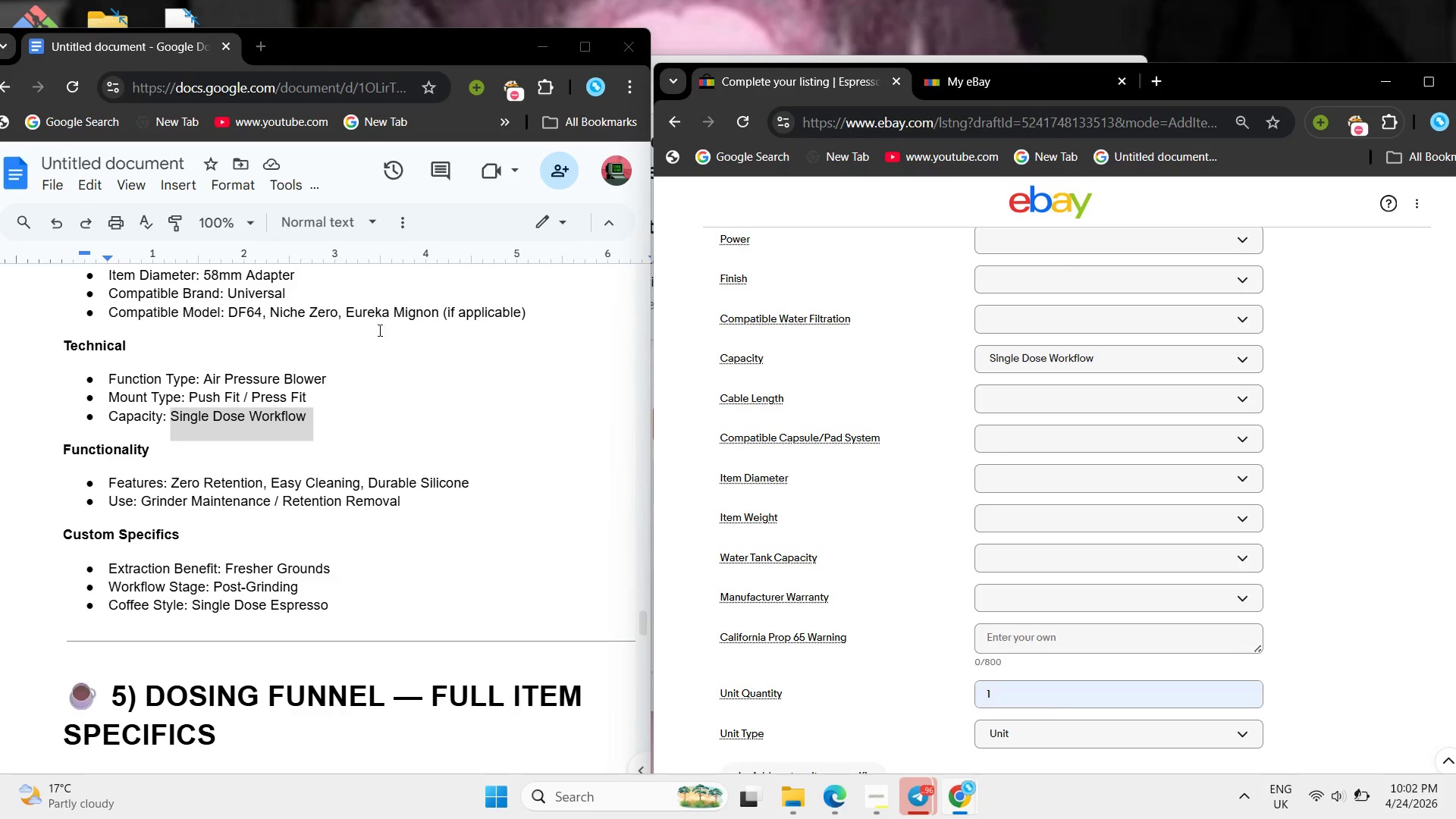 
left_click([375, 357])
 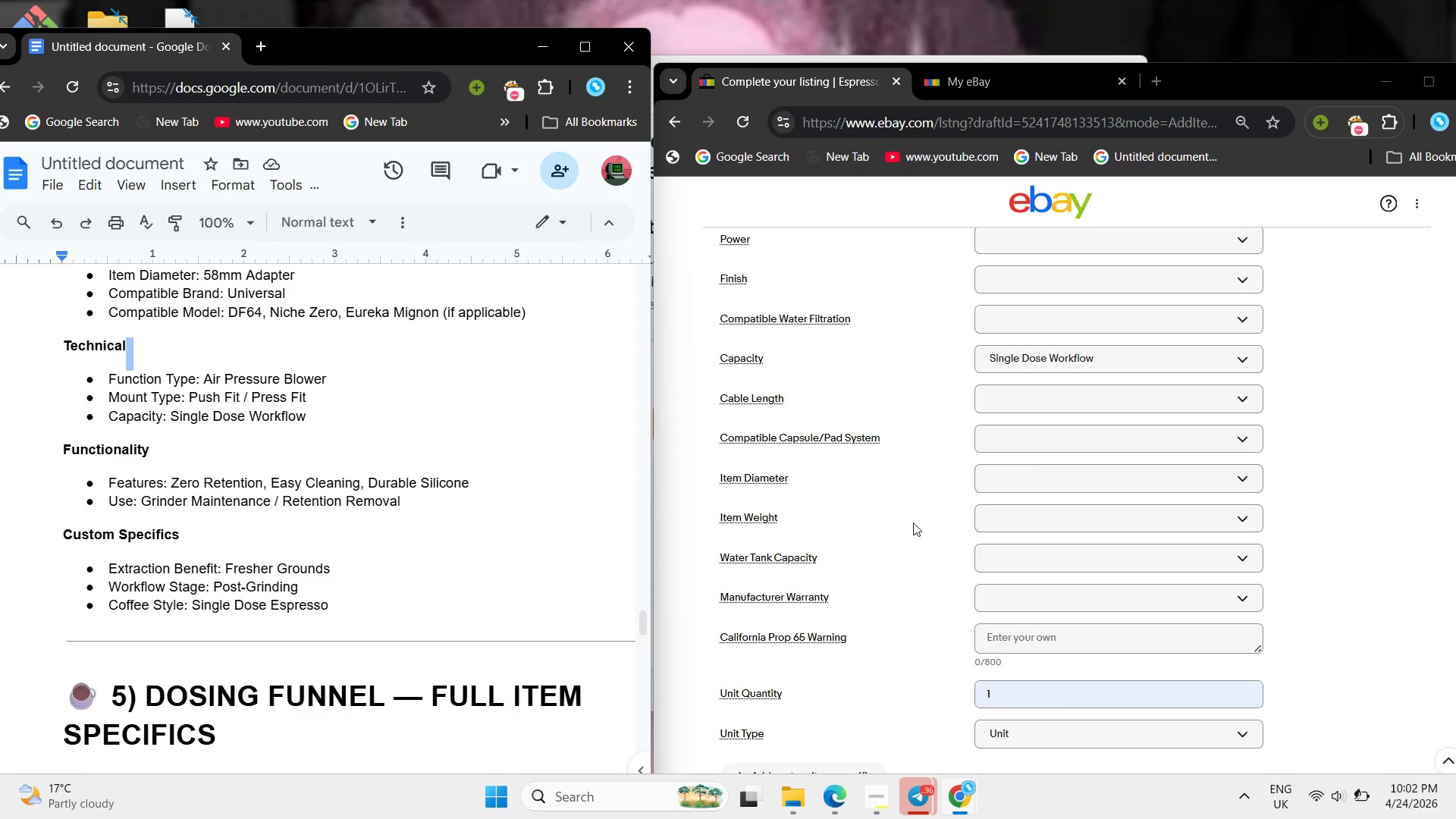 
scroll: coordinate [409, 426], scroll_direction: up, amount: 6.0
 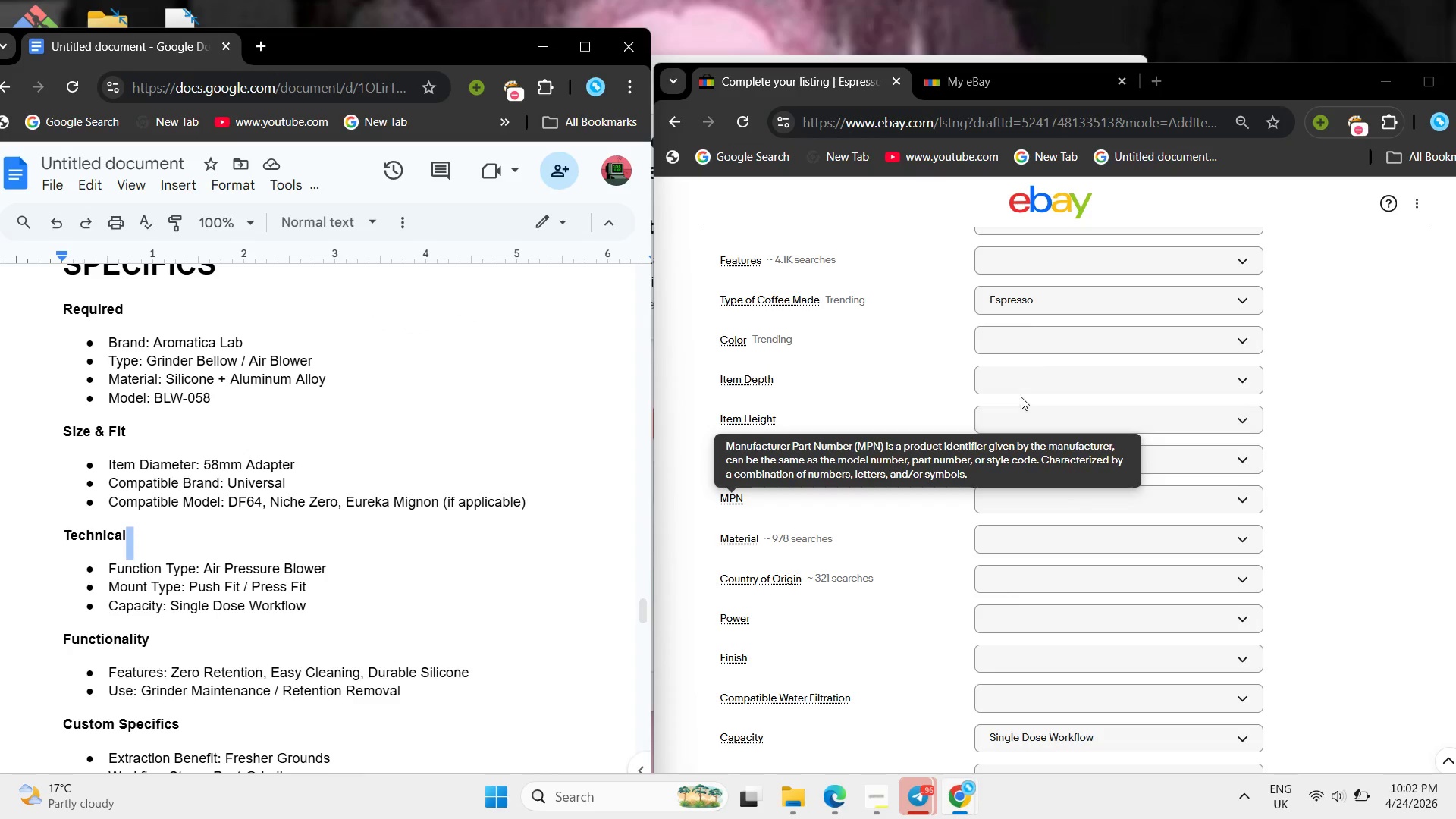 
left_click([1057, 353])
 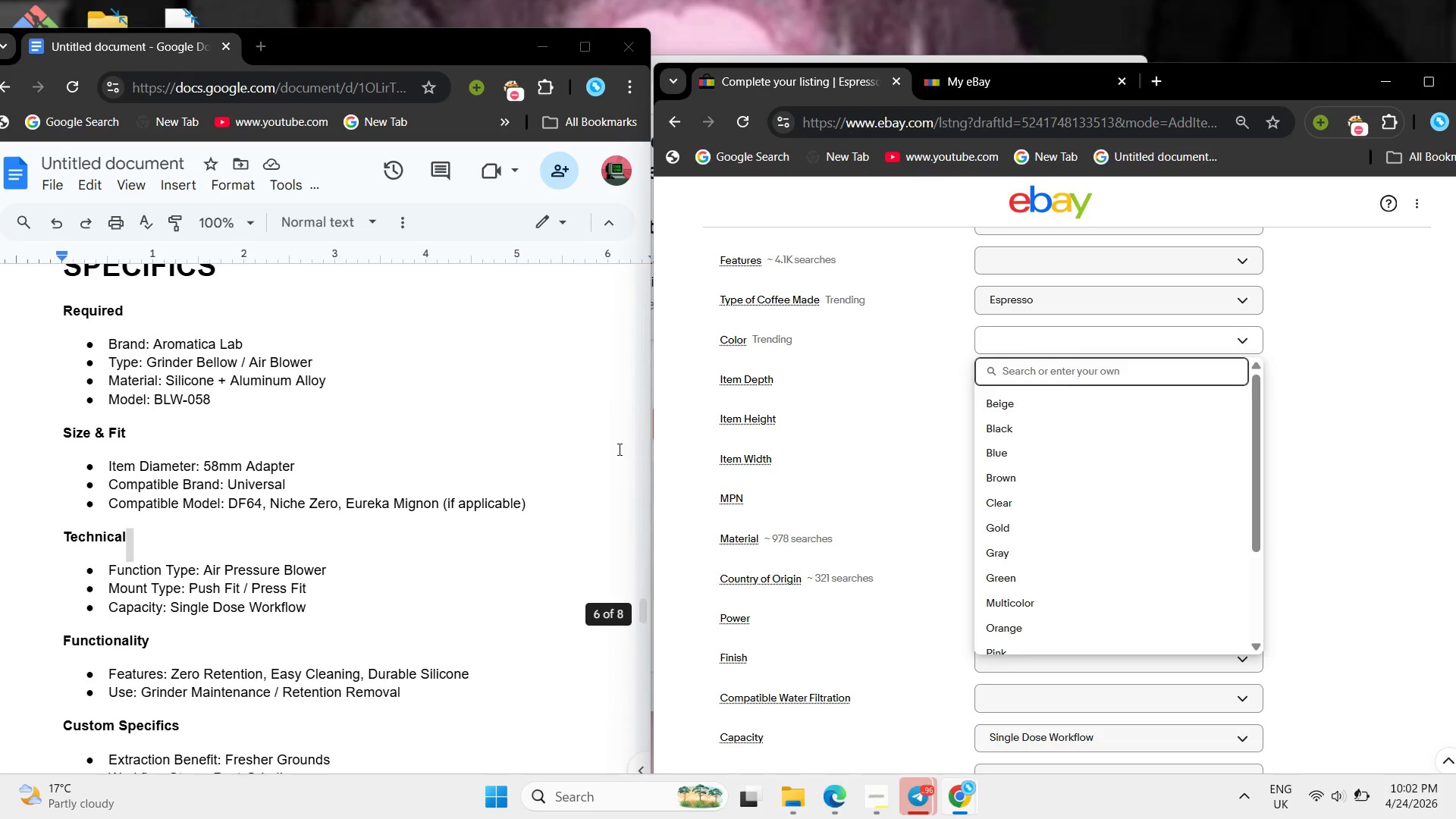 
scroll: coordinate [758, 451], scroll_direction: up, amount: 20.0
 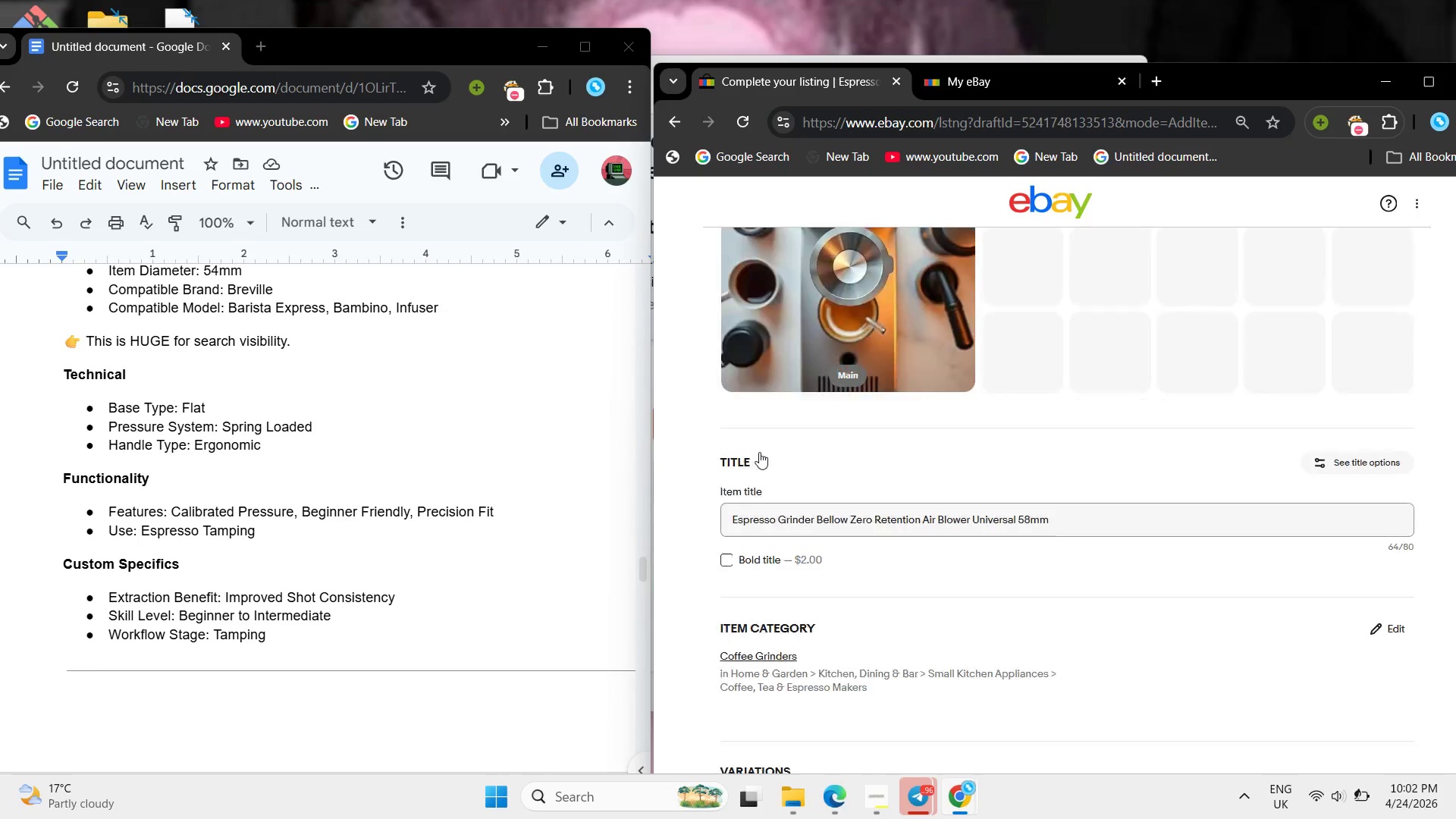 
scroll: coordinate [759, 452], scroll_direction: down, amount: 12.0
 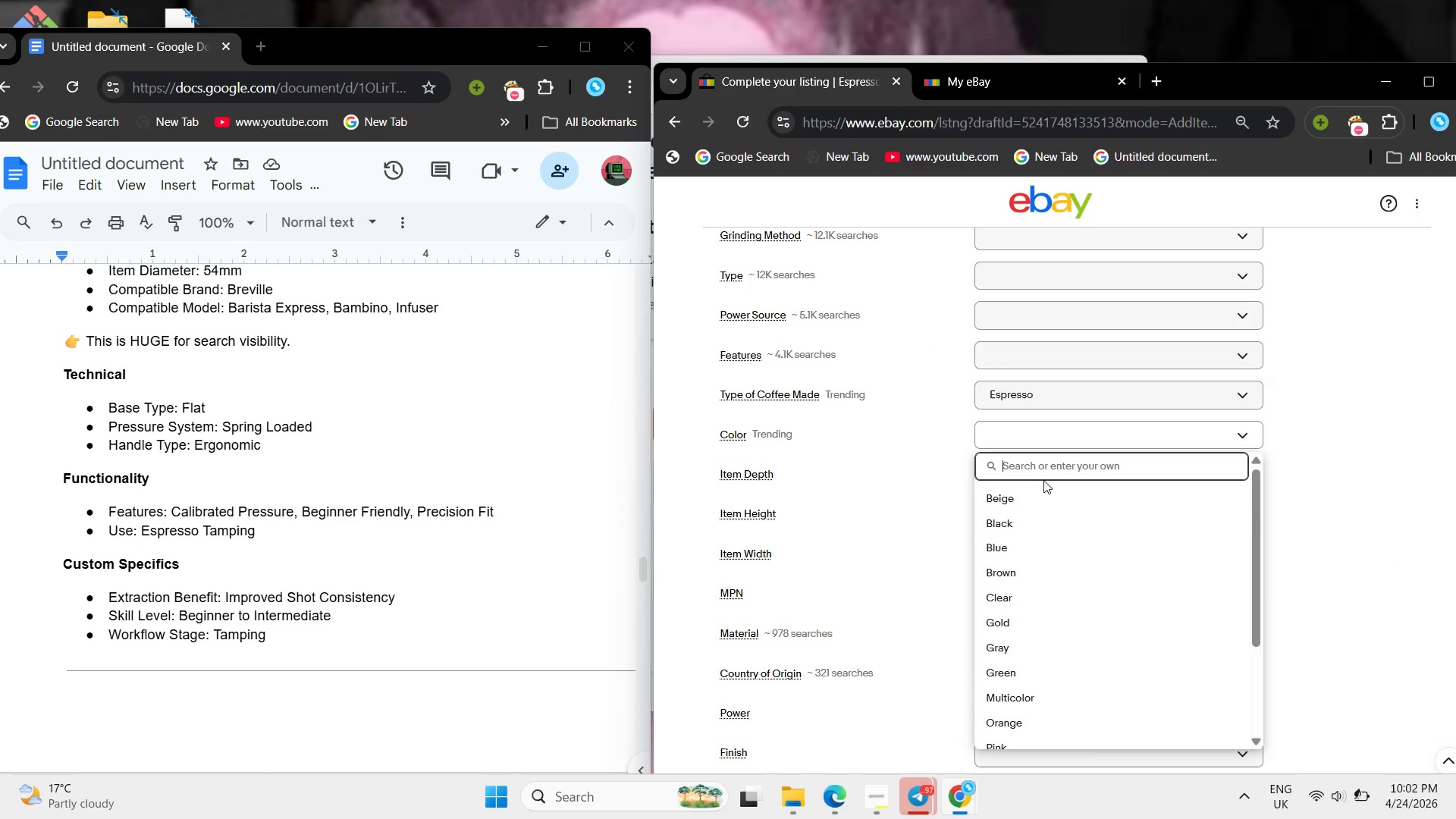 
left_click([1031, 463])
 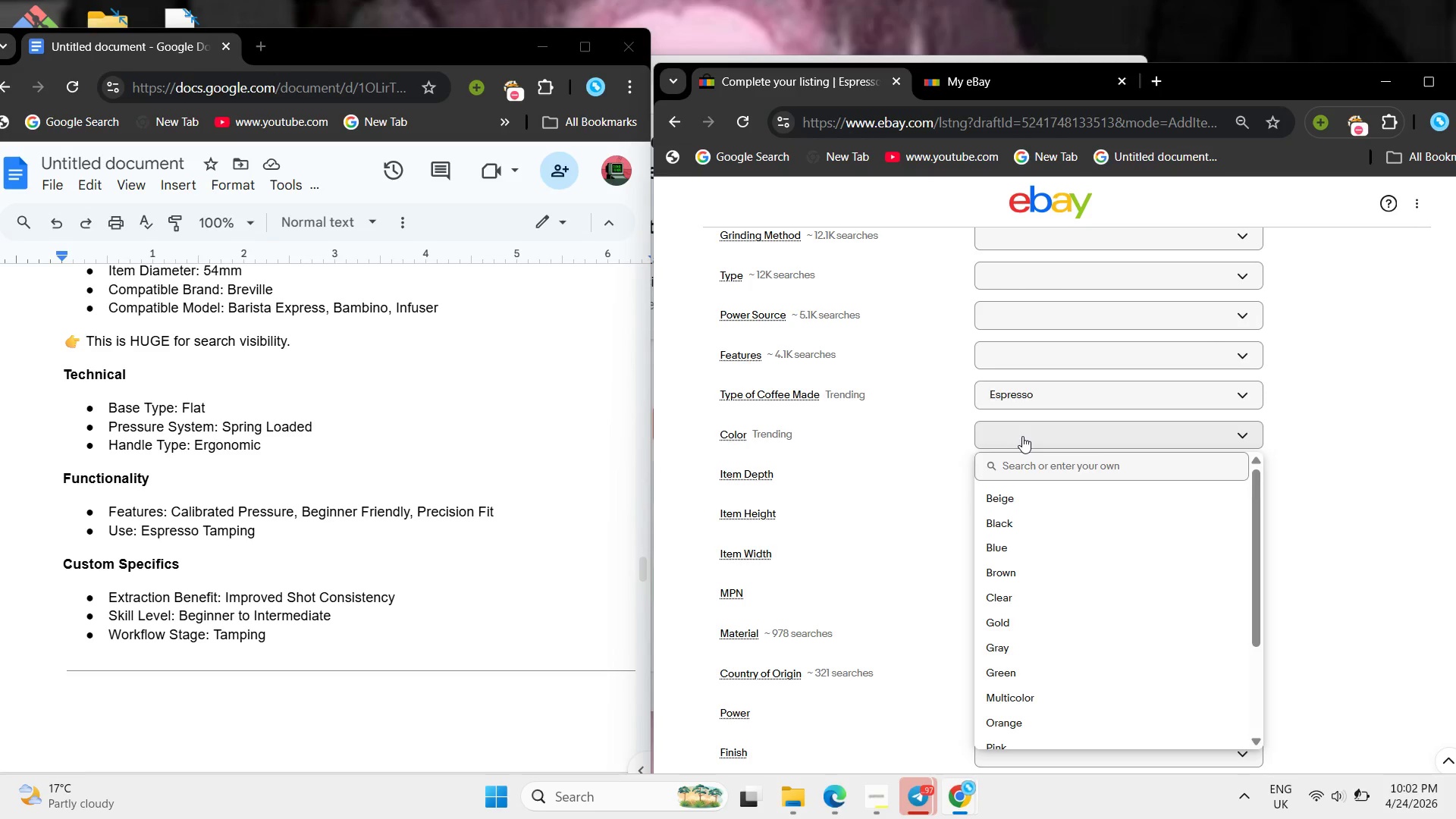 
left_click([1022, 436])
 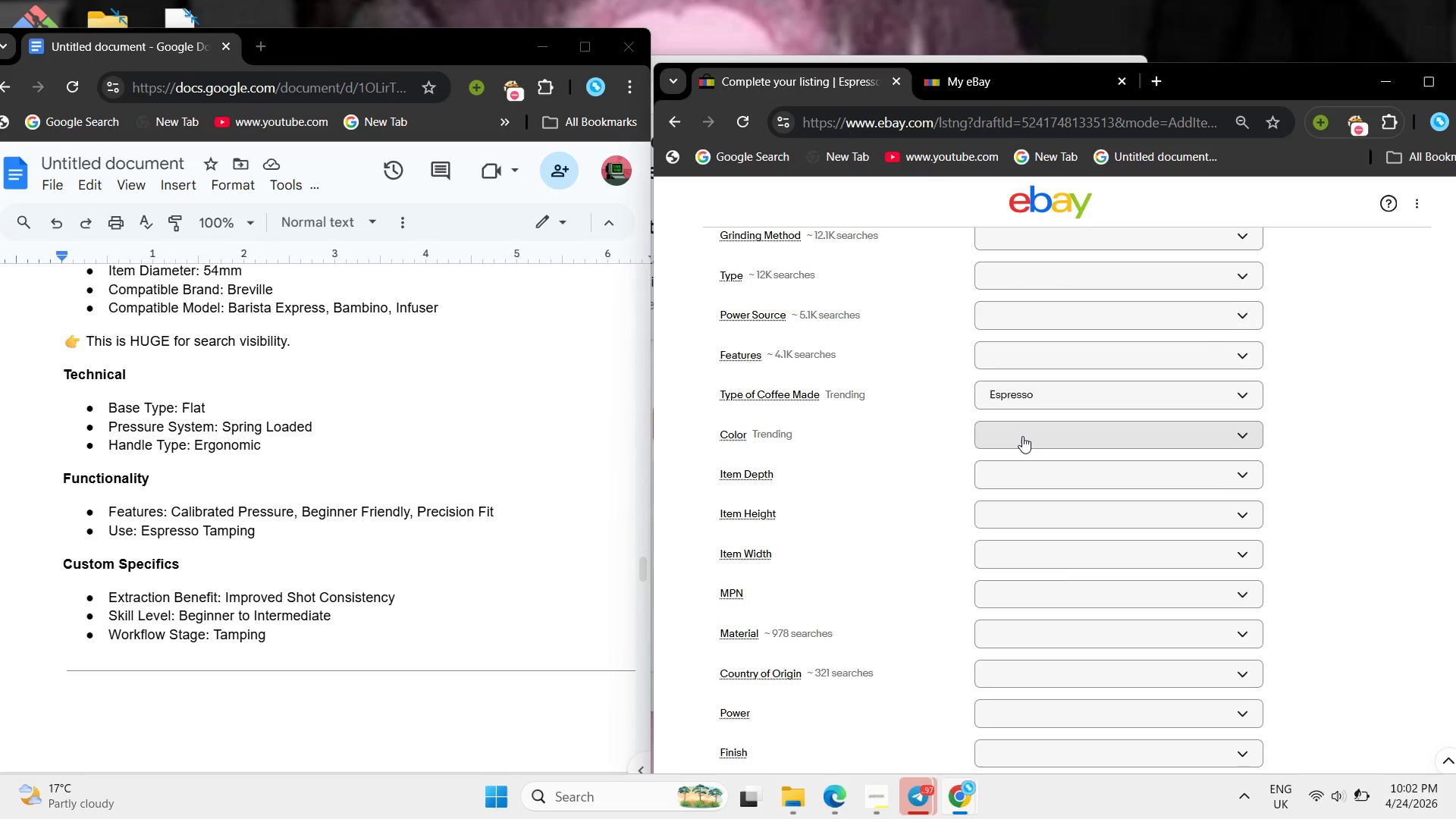 
left_click([1022, 436])
 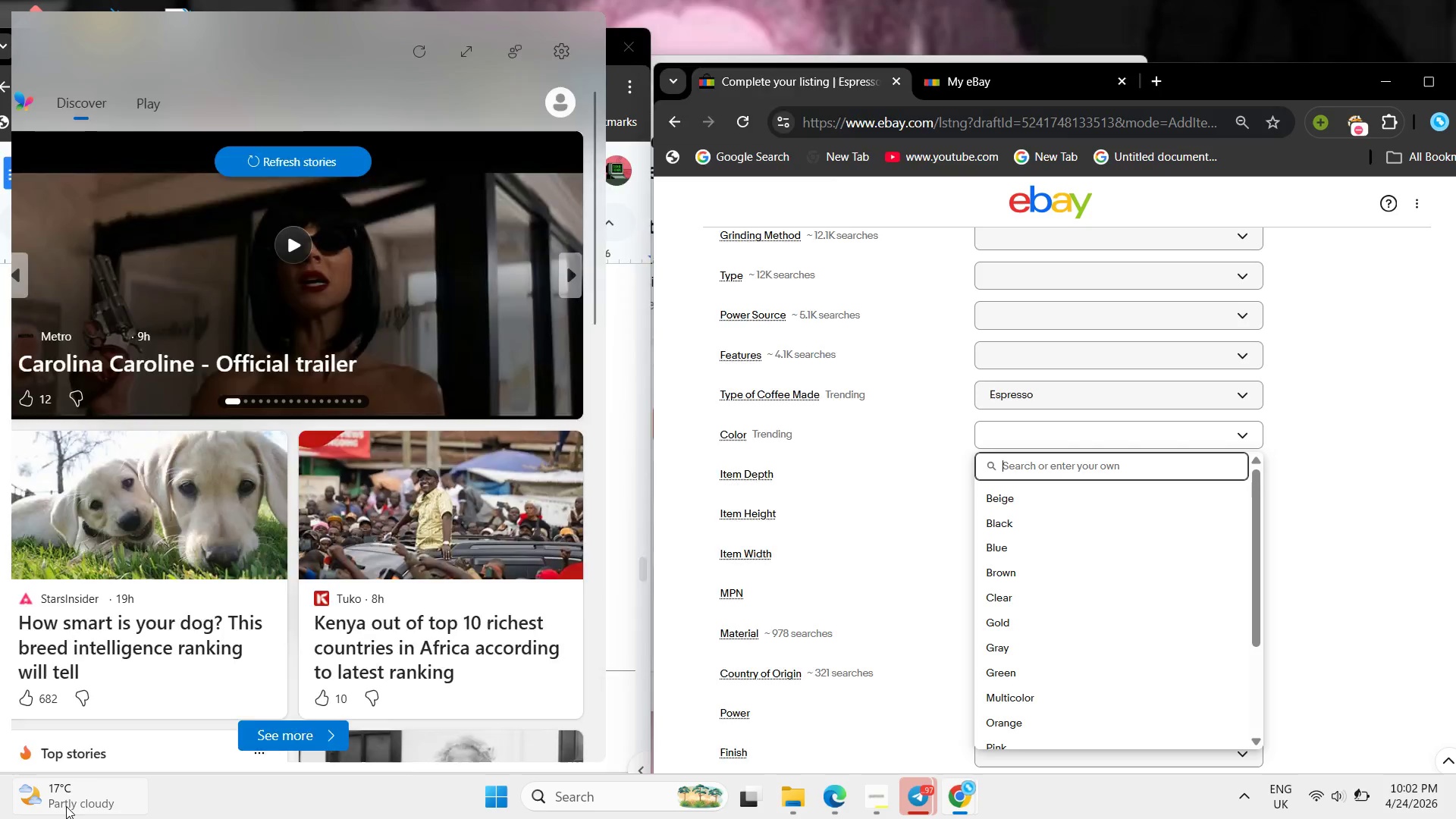 
mouse_move([64, 774])
 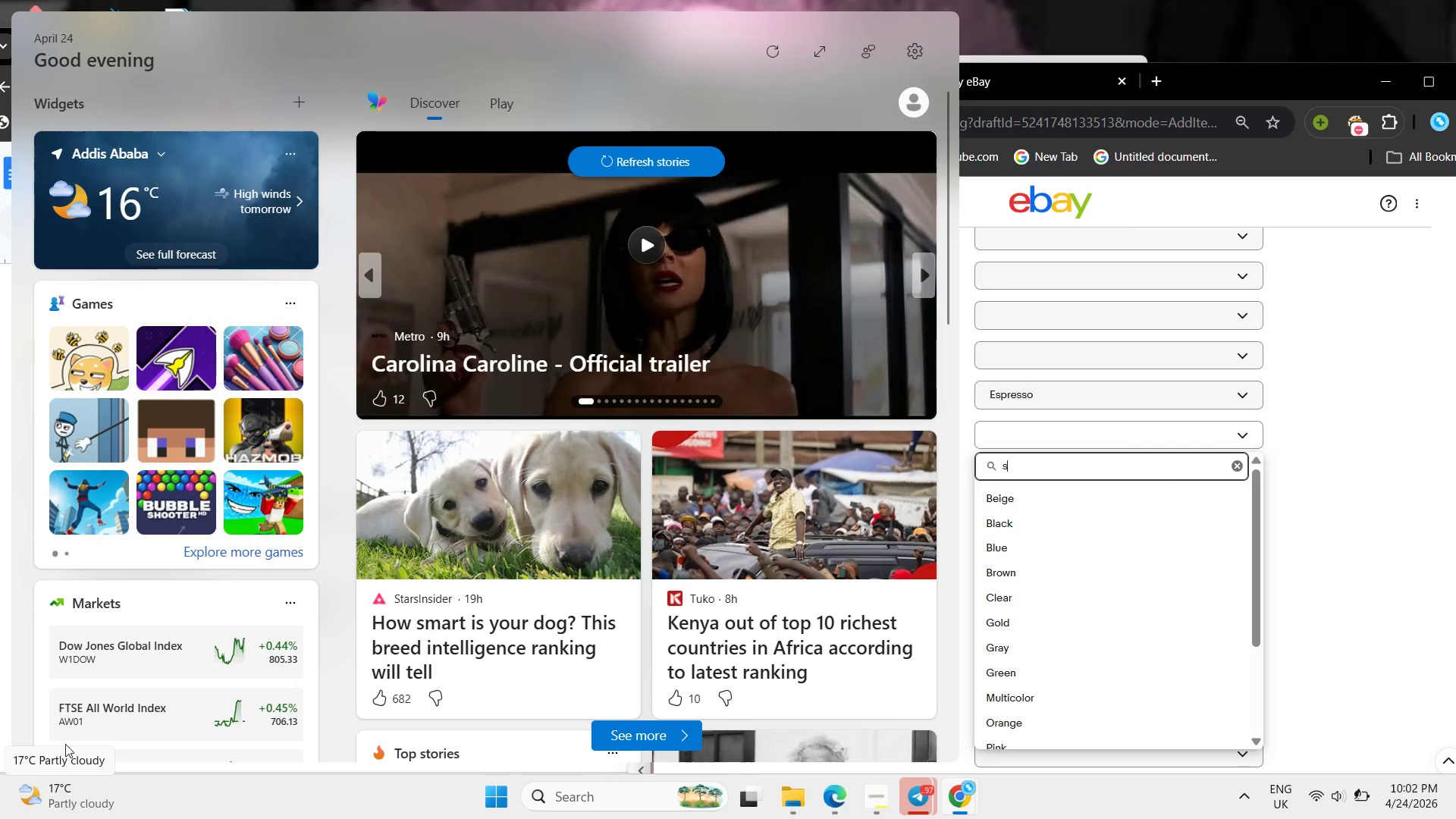 
key(S)
 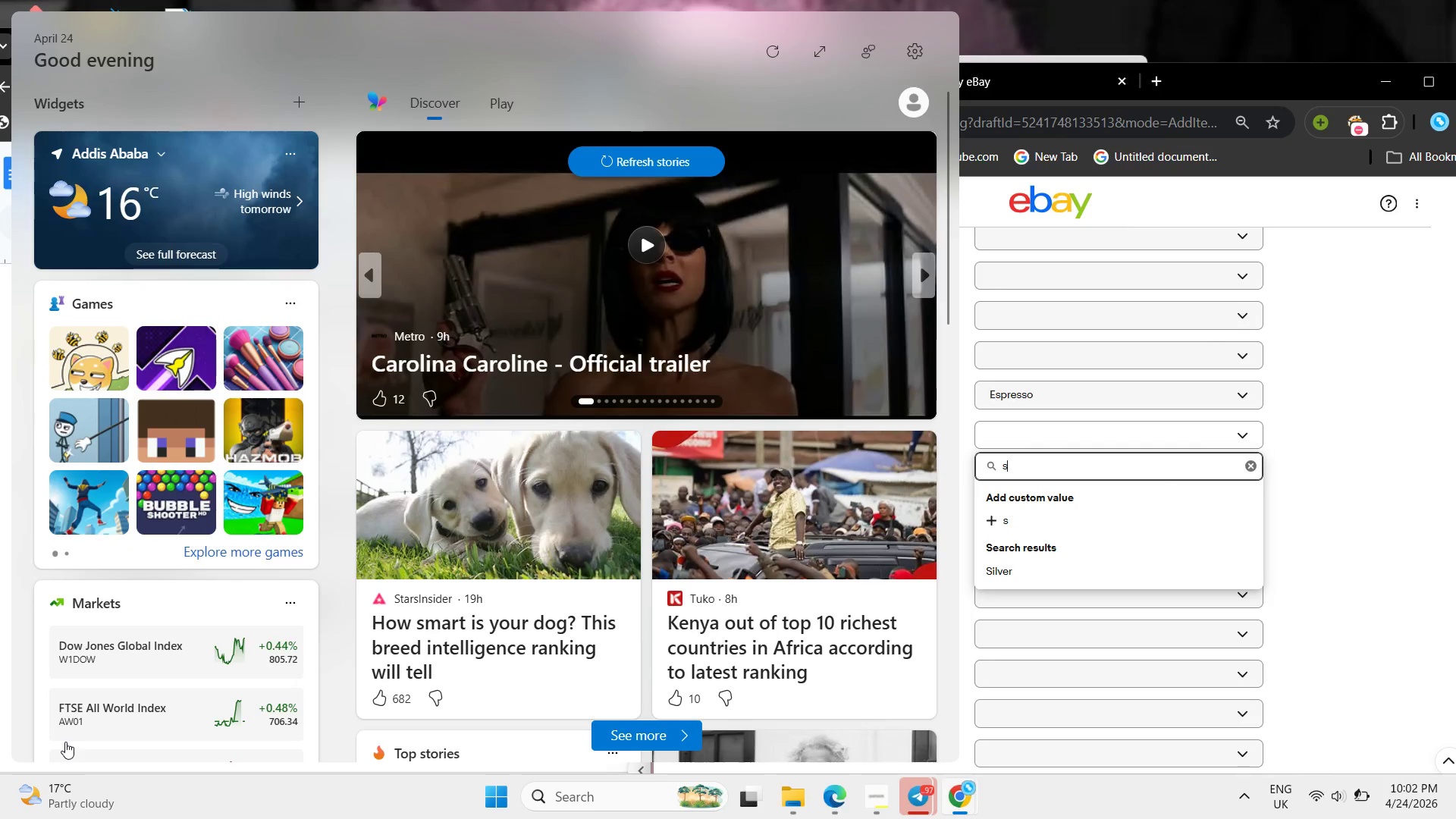 
key(Backspace)
 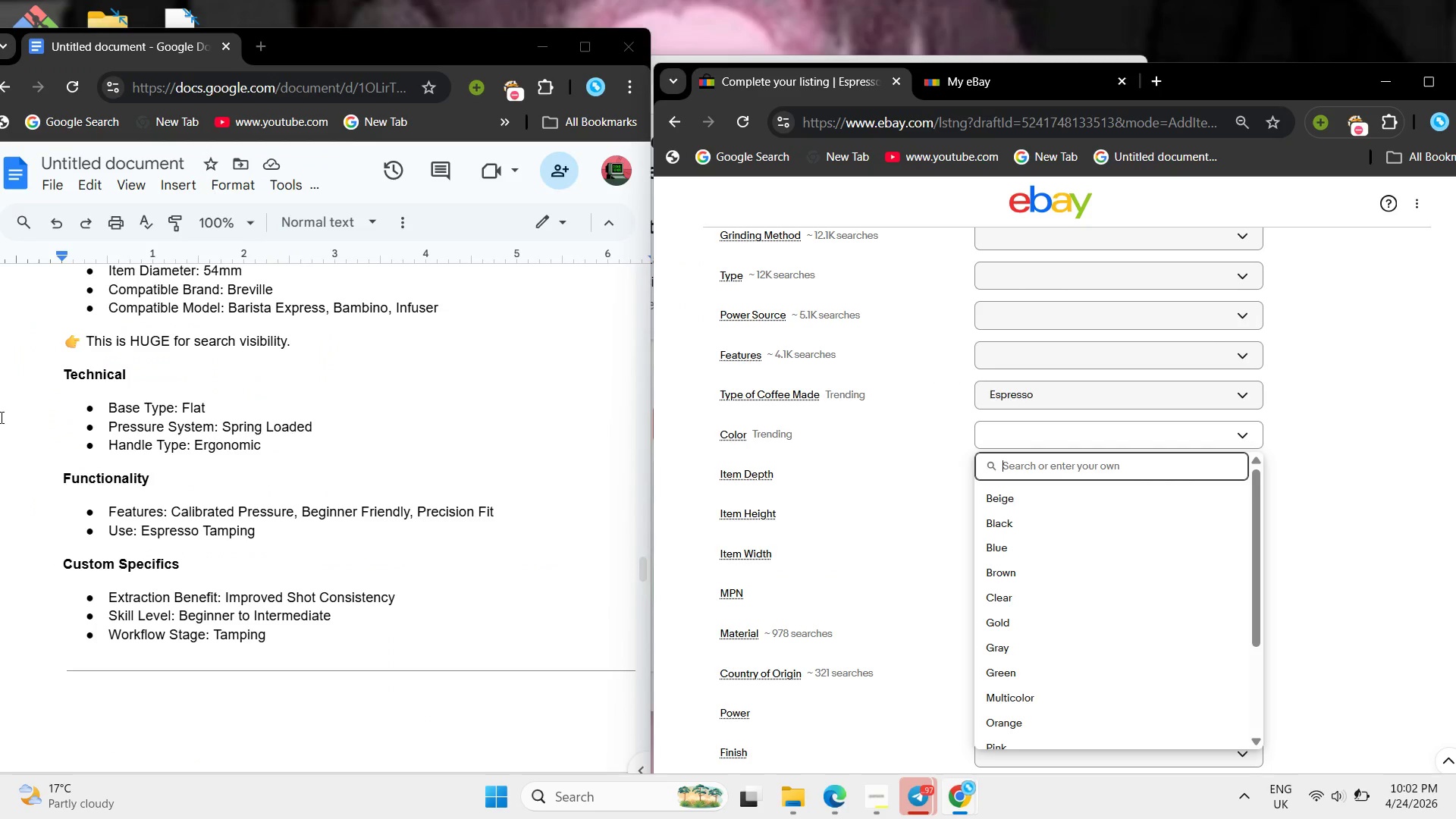 
type(Silver)
 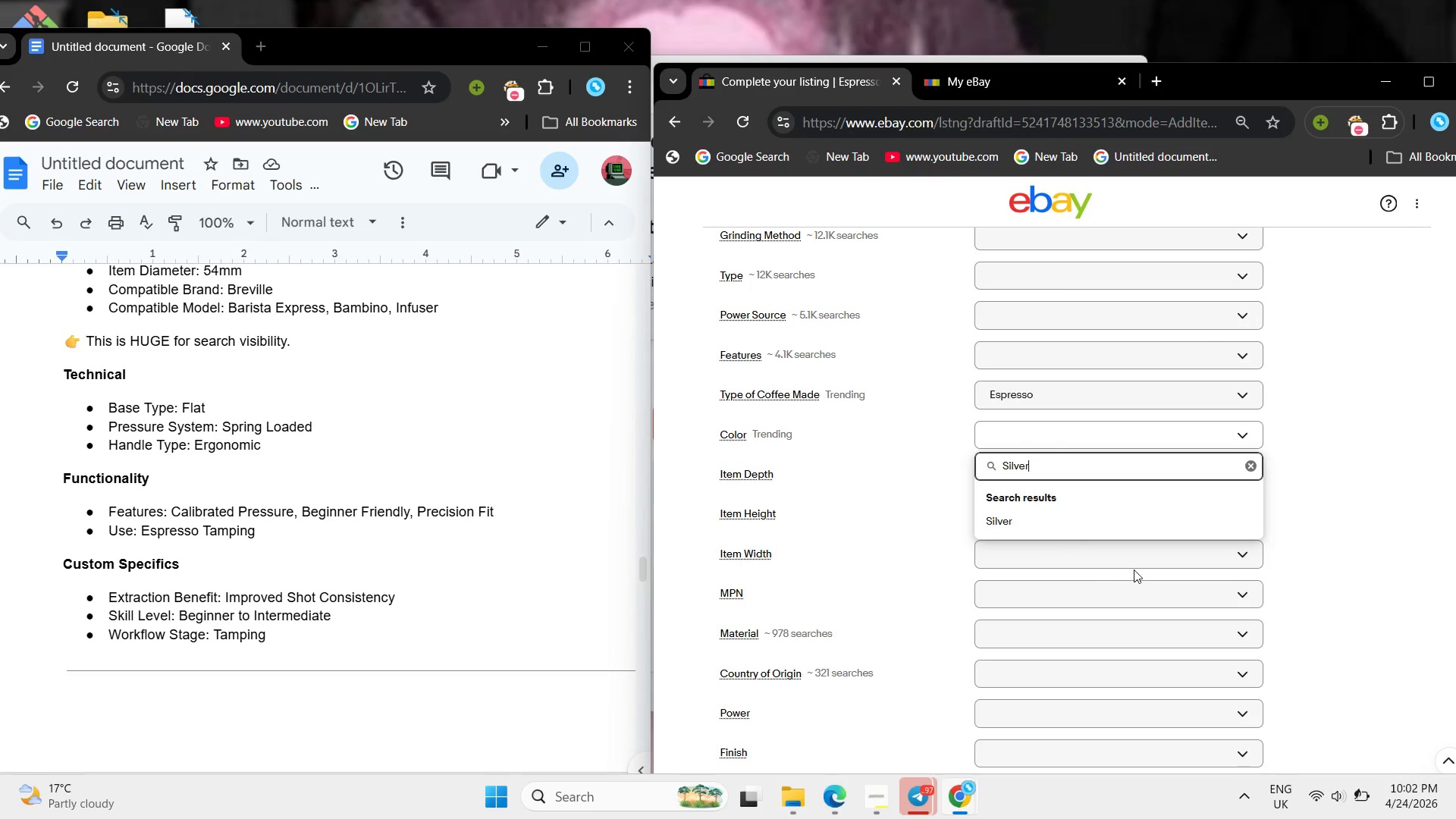 
left_click([1079, 523])
 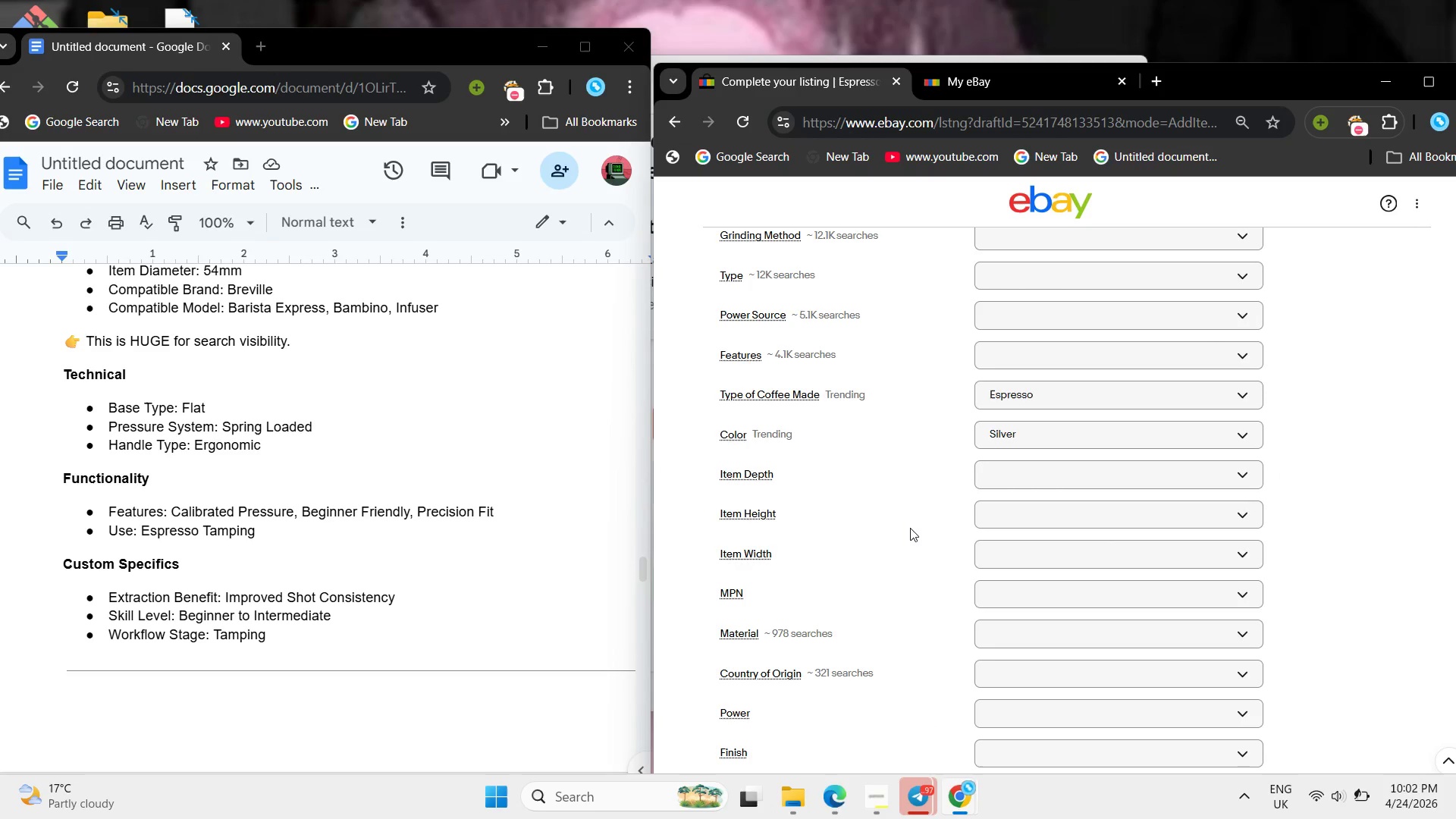 
left_click([1045, 331])
 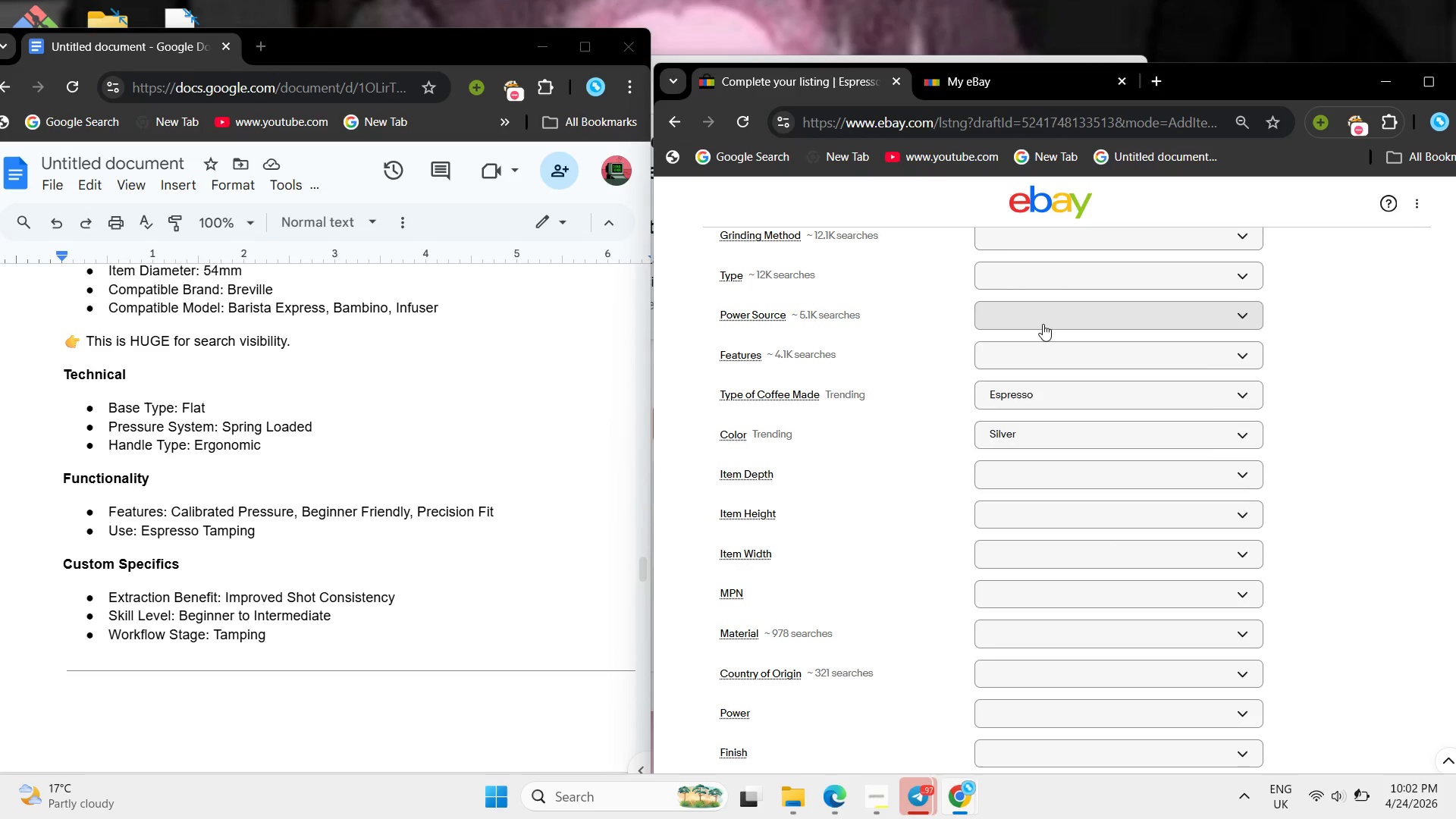 
left_click([1043, 324])
 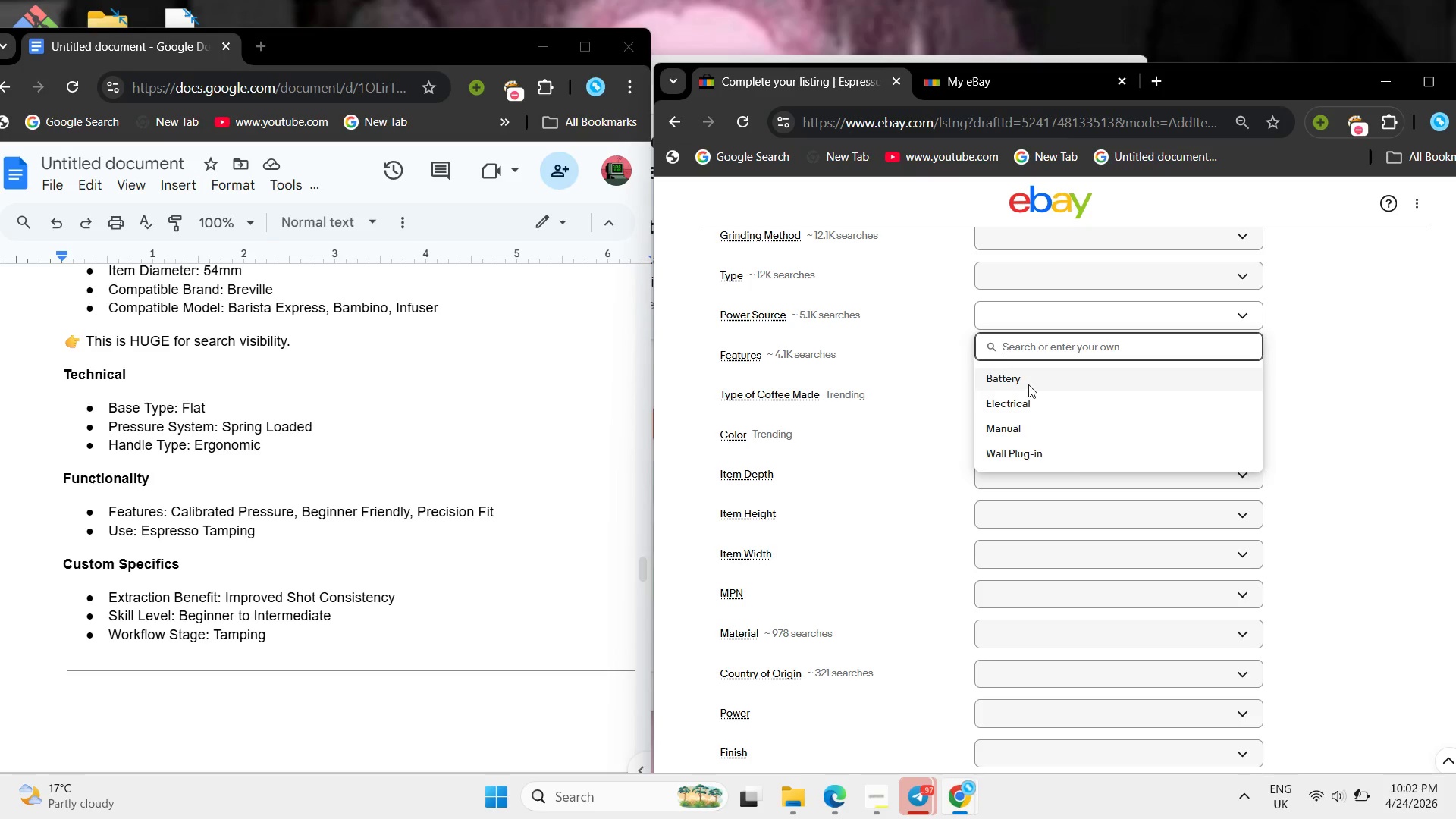 
left_click([1030, 402])
 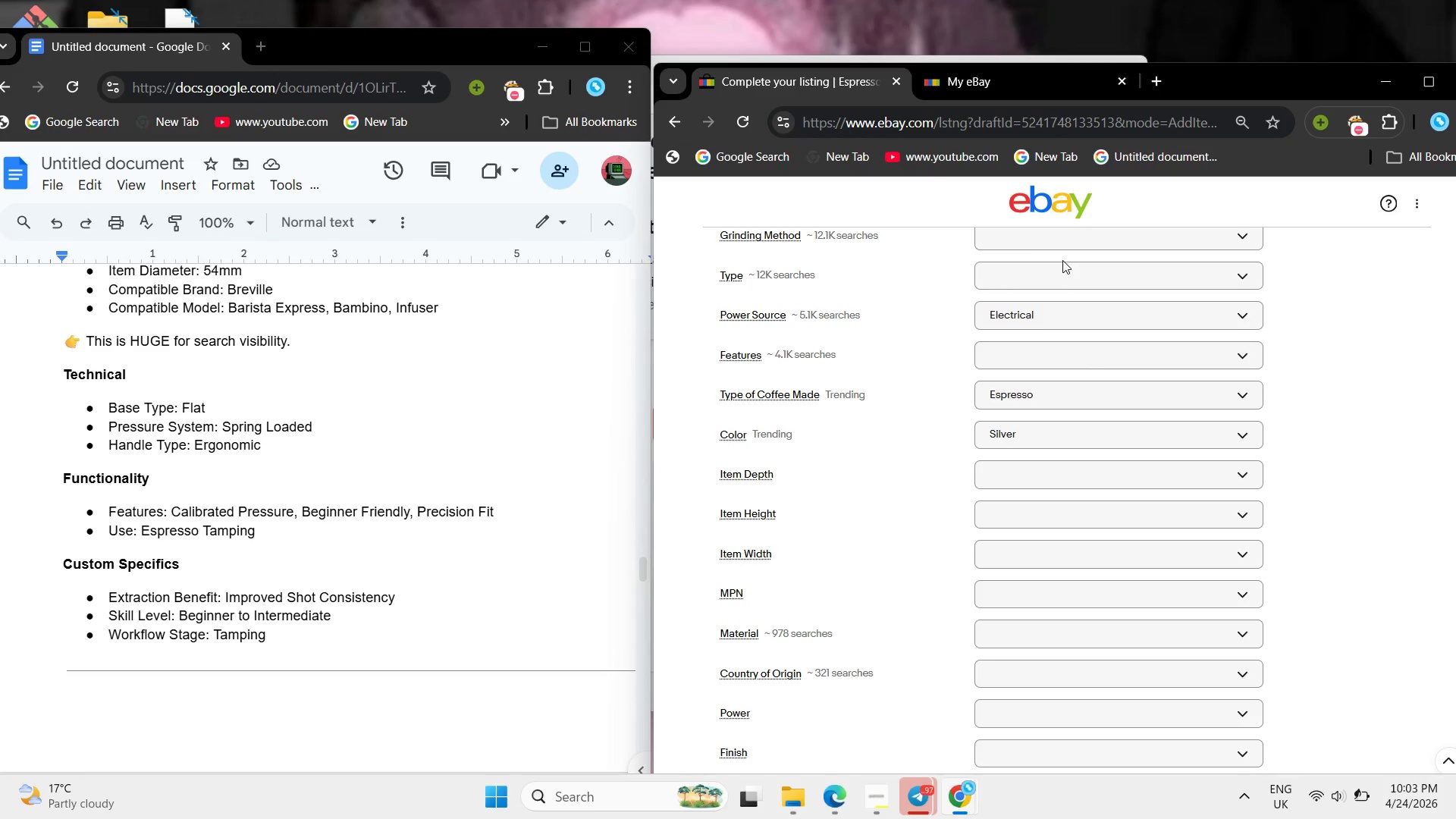 
left_click([1064, 270])
 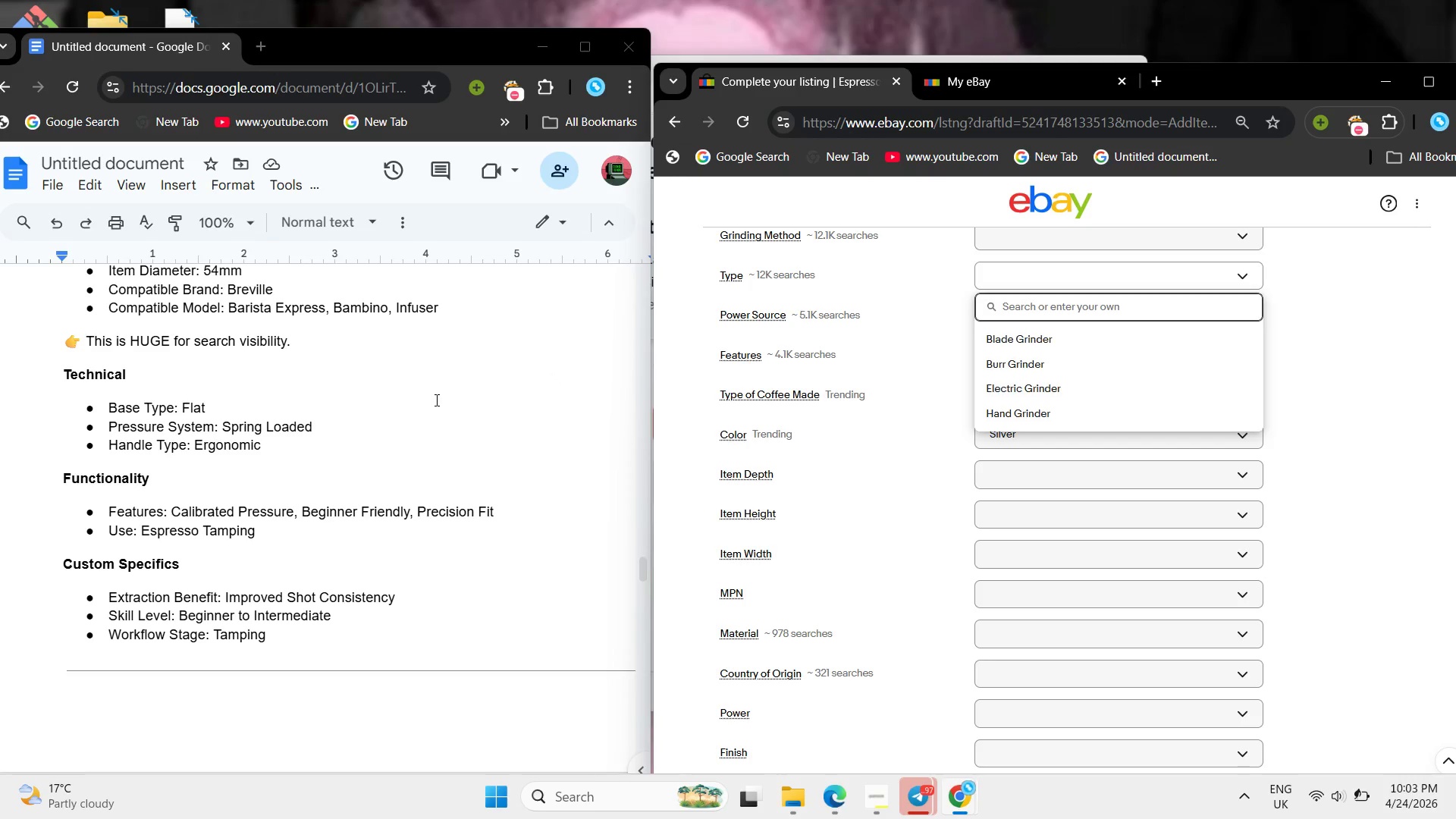 
left_click([435, 400])
 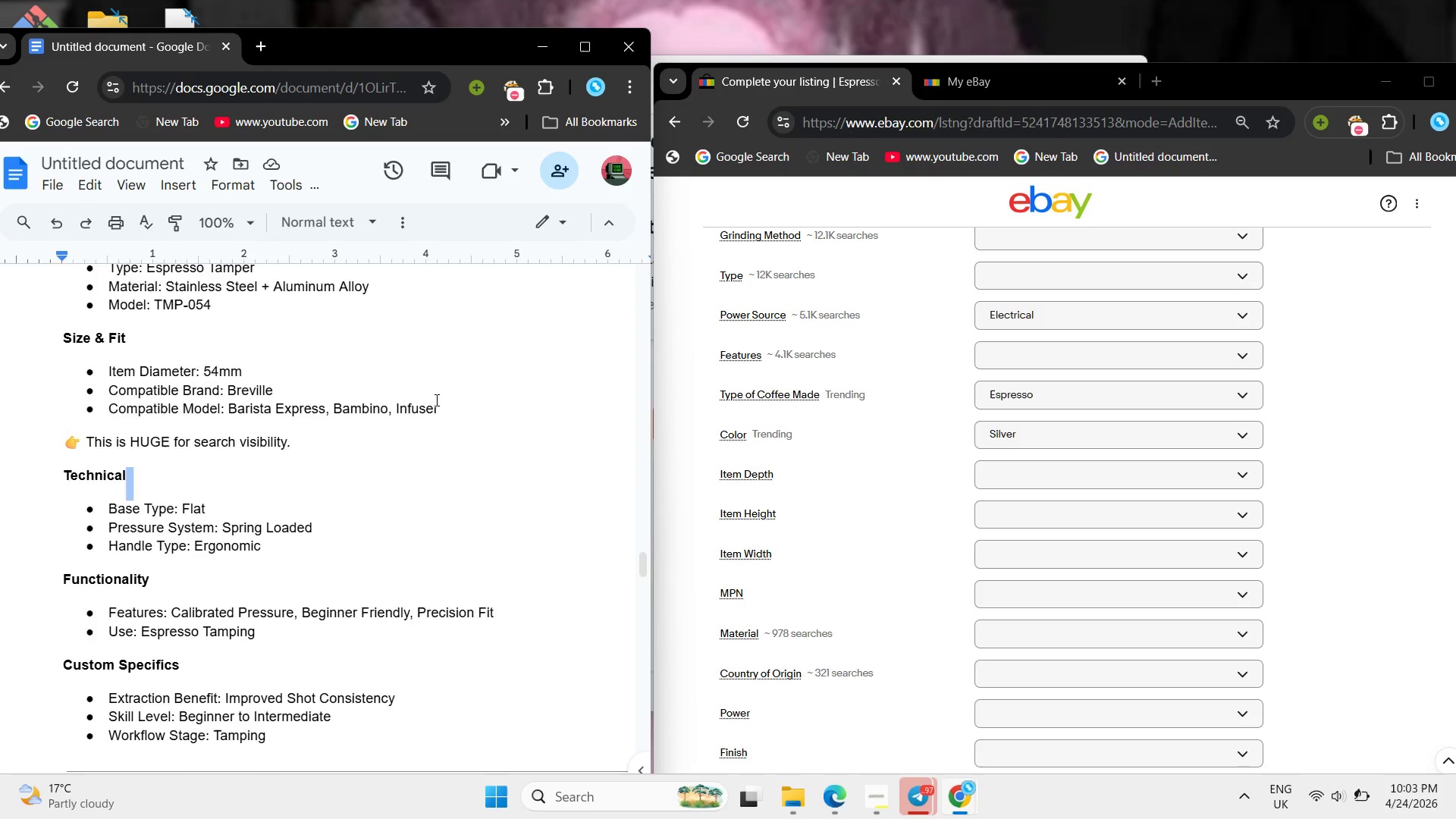 
scroll: coordinate [435, 400], scroll_direction: up, amount: 3.0
 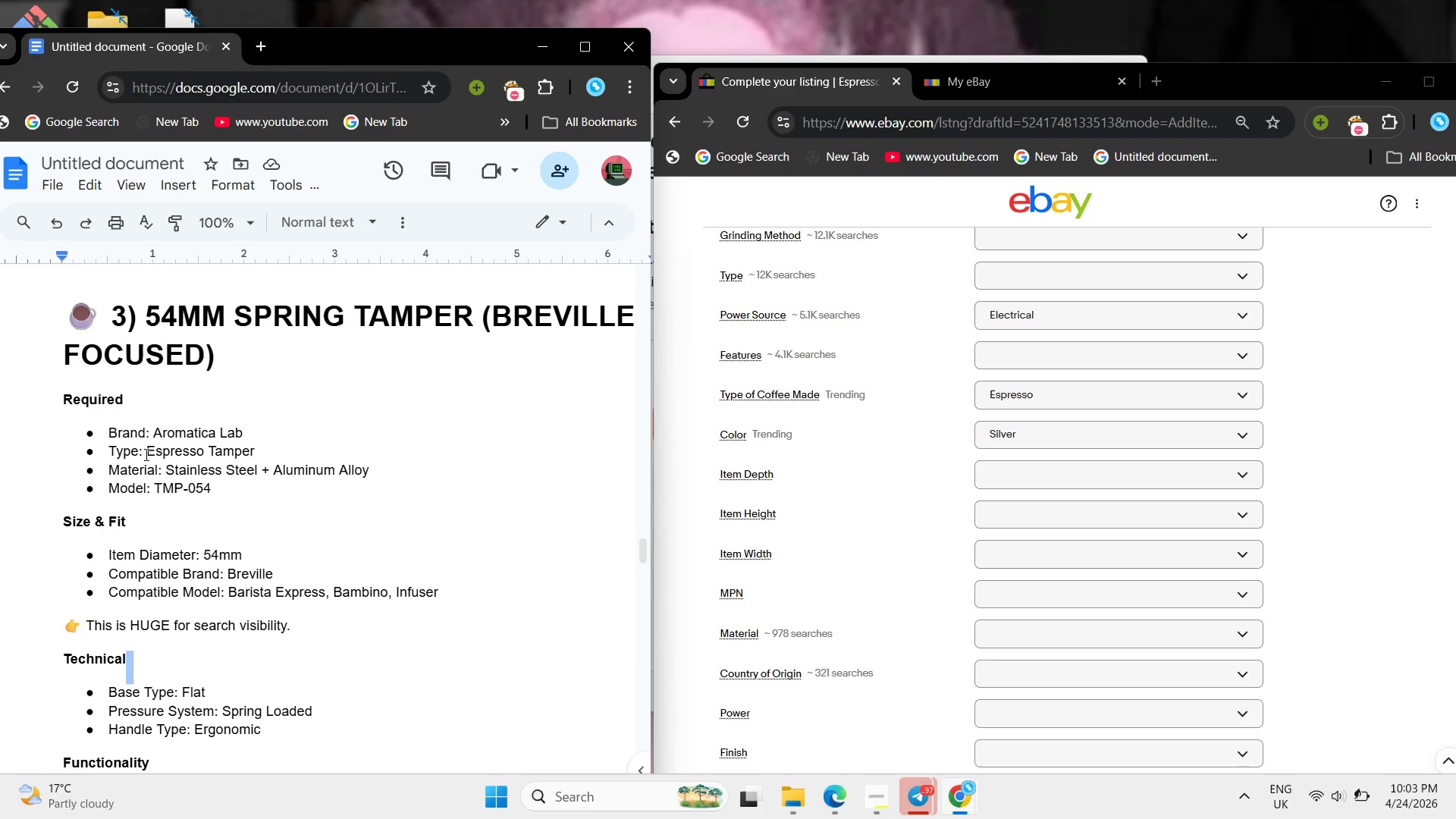 
left_click_drag(start_coordinate=[145, 454], to_coordinate=[278, 451])
 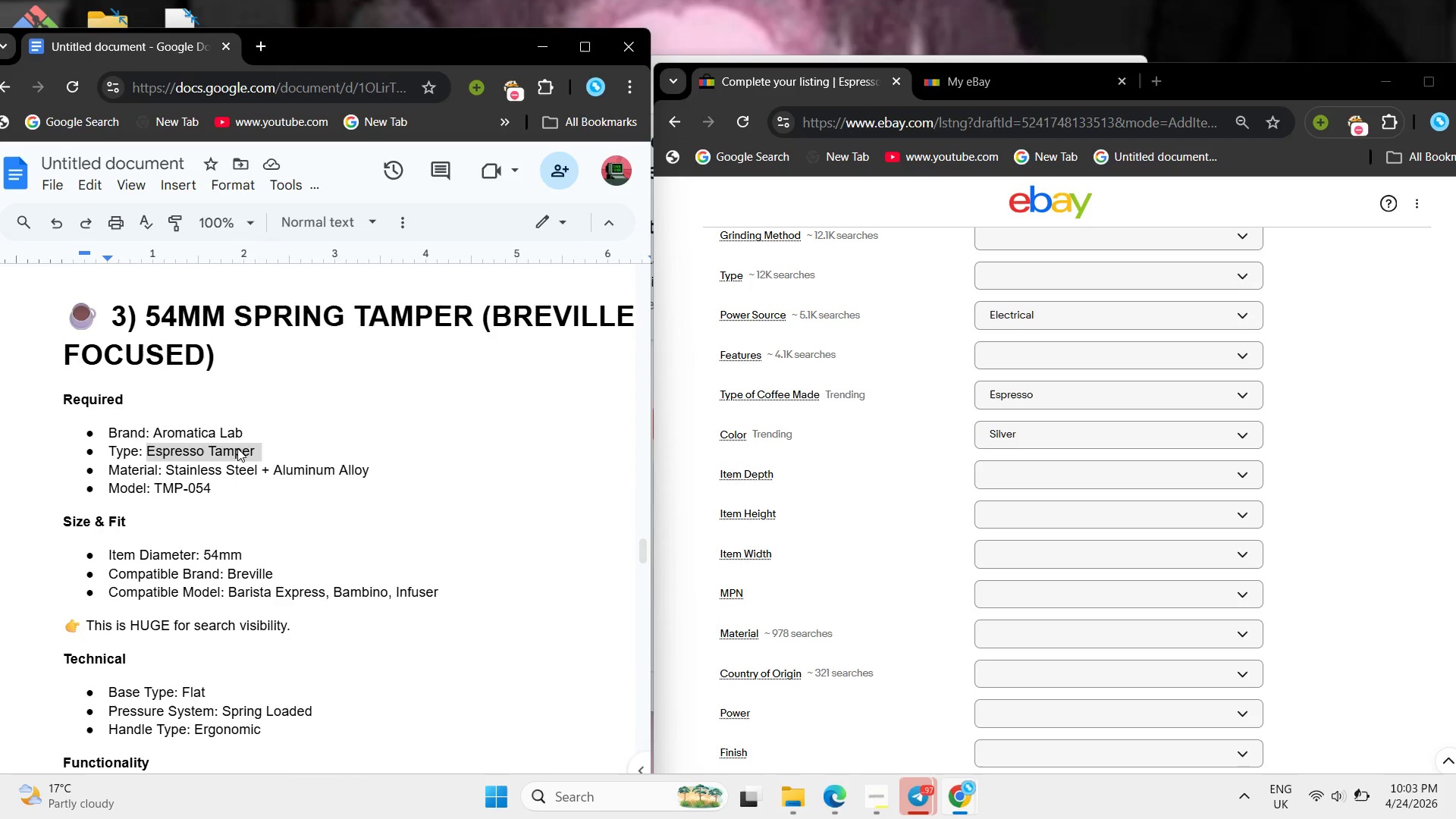 
right_click([237, 448])
 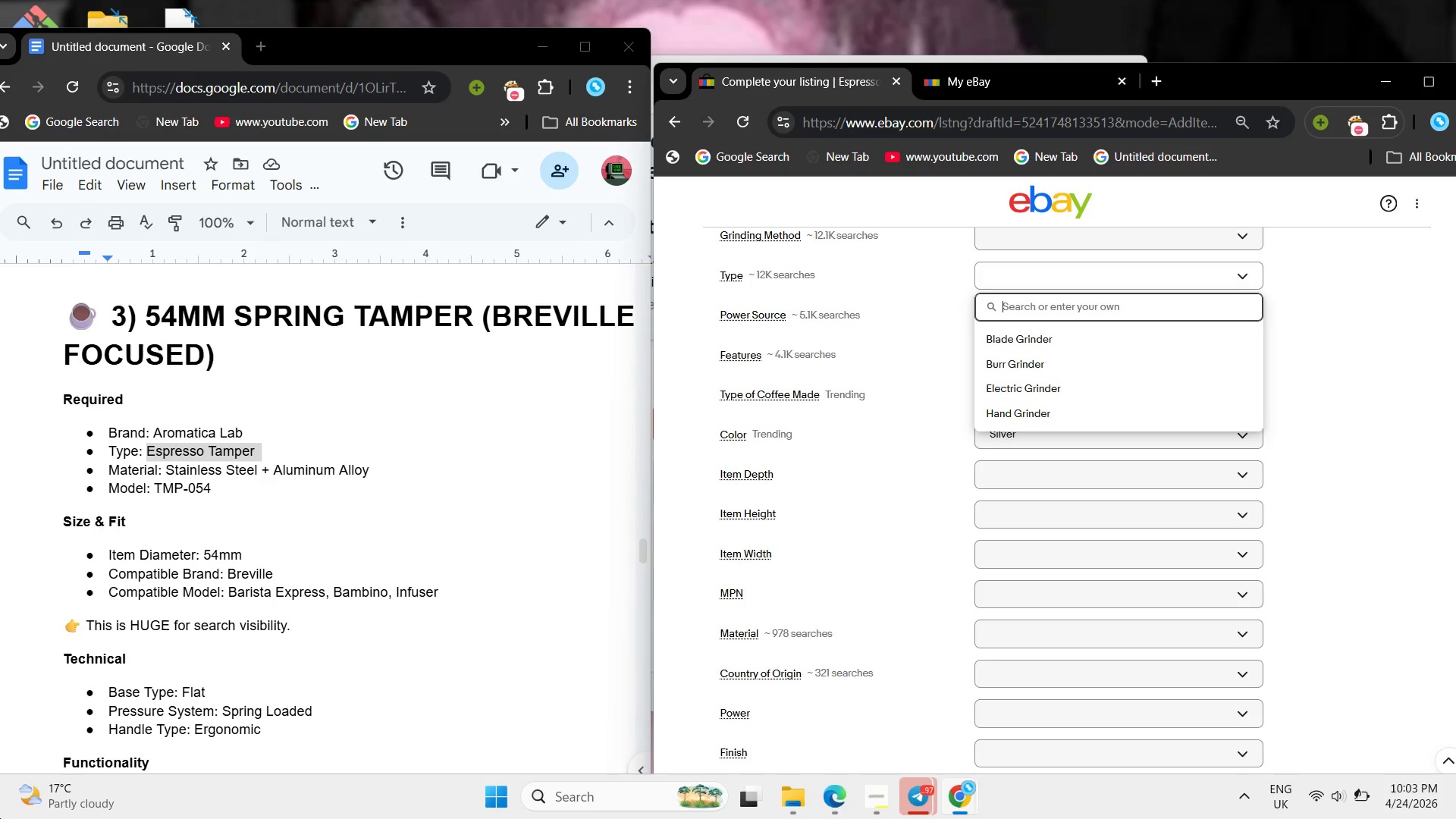 
wait(5.39)
 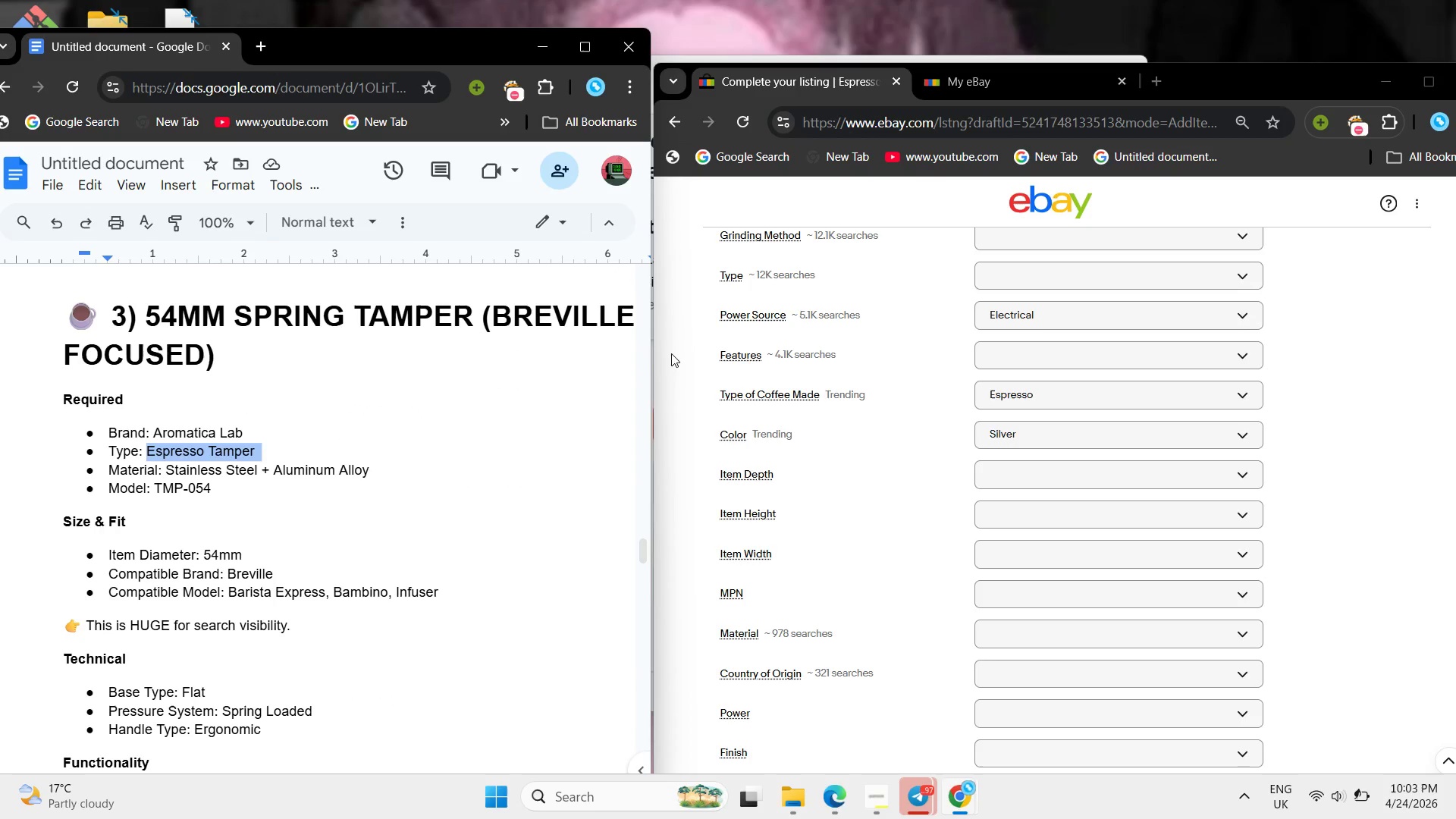 
key(Control+V)
 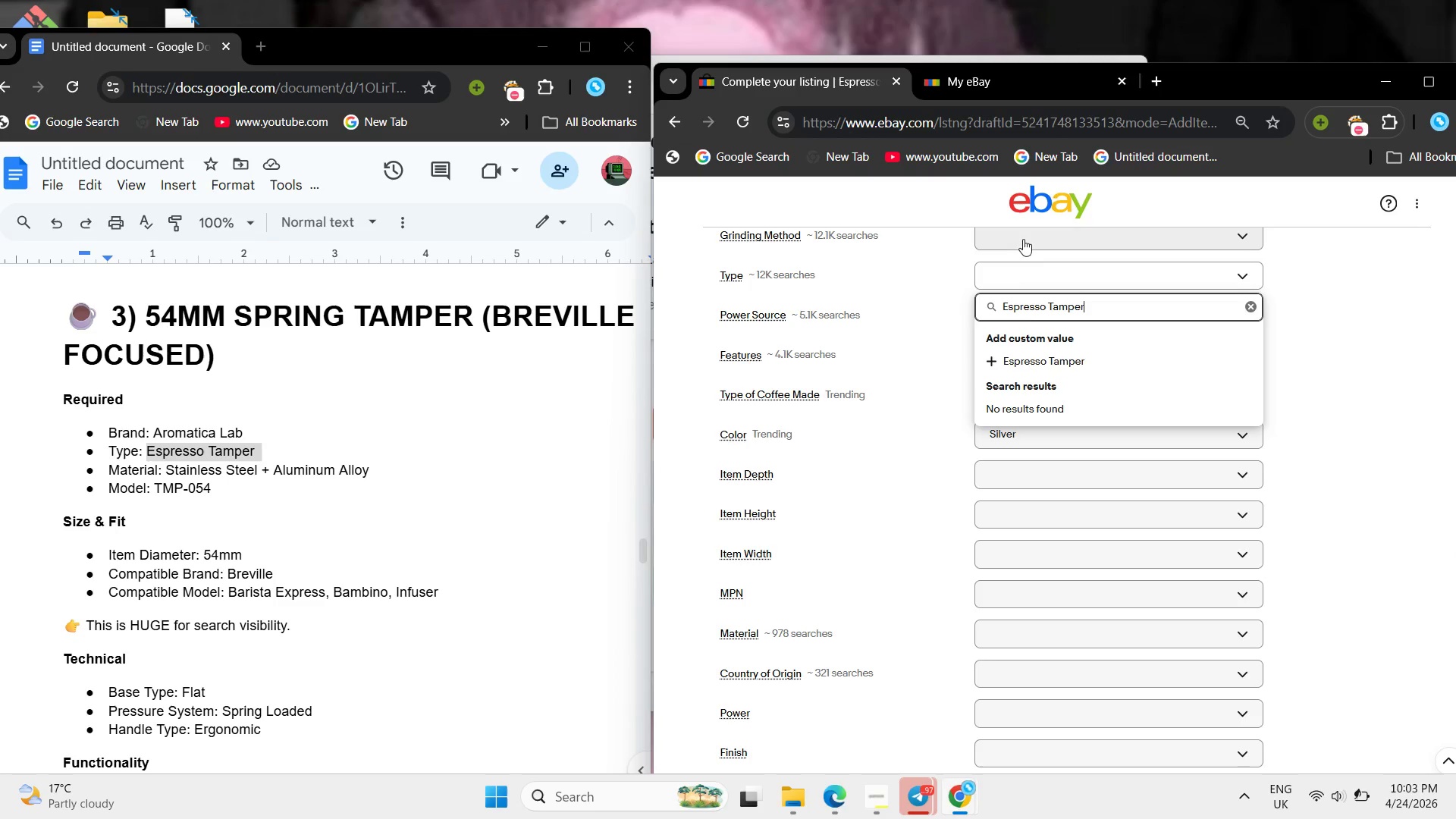 
left_click([1061, 359])
 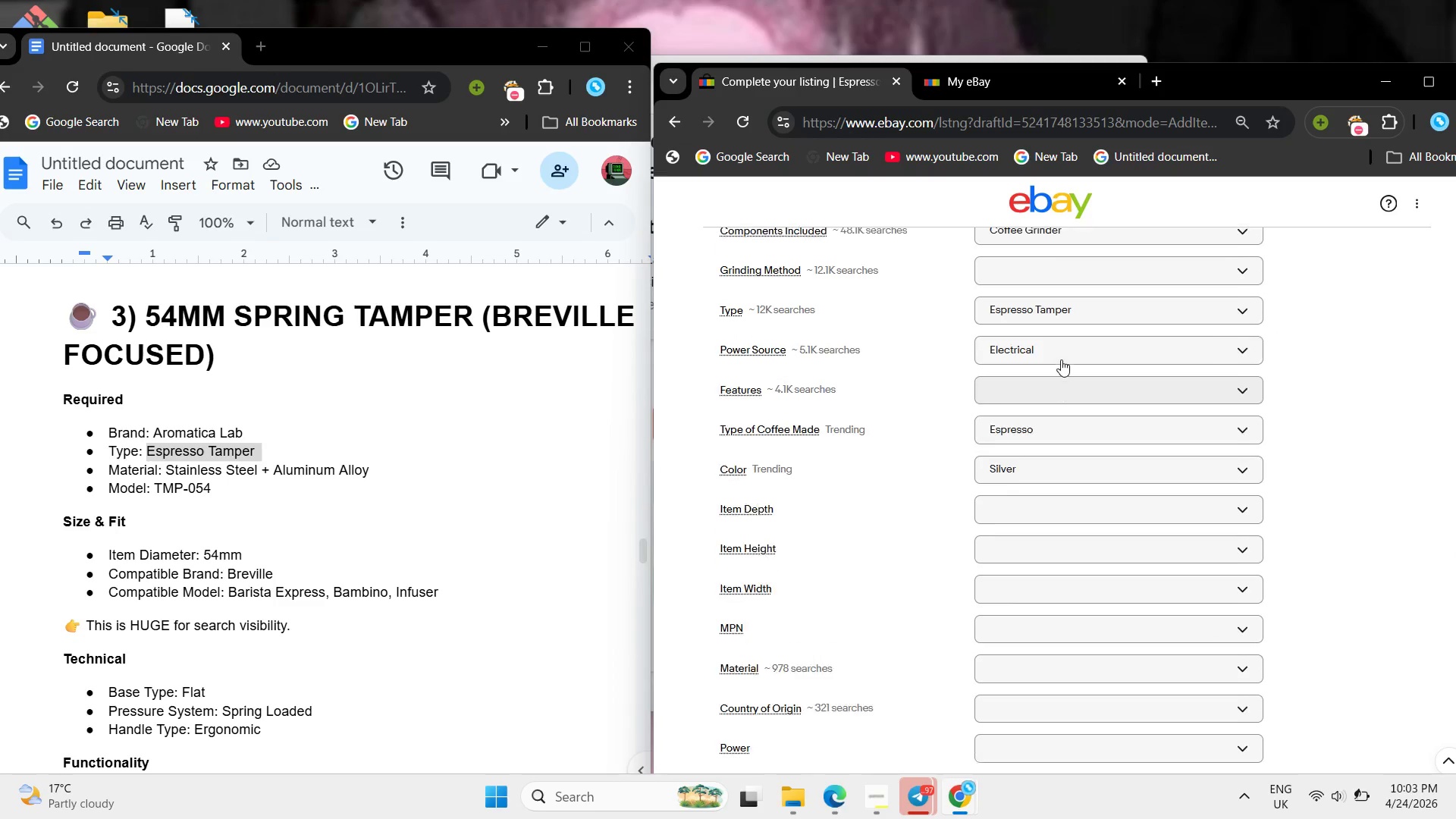 
scroll: coordinate [1061, 359], scroll_direction: up, amount: 1.0
 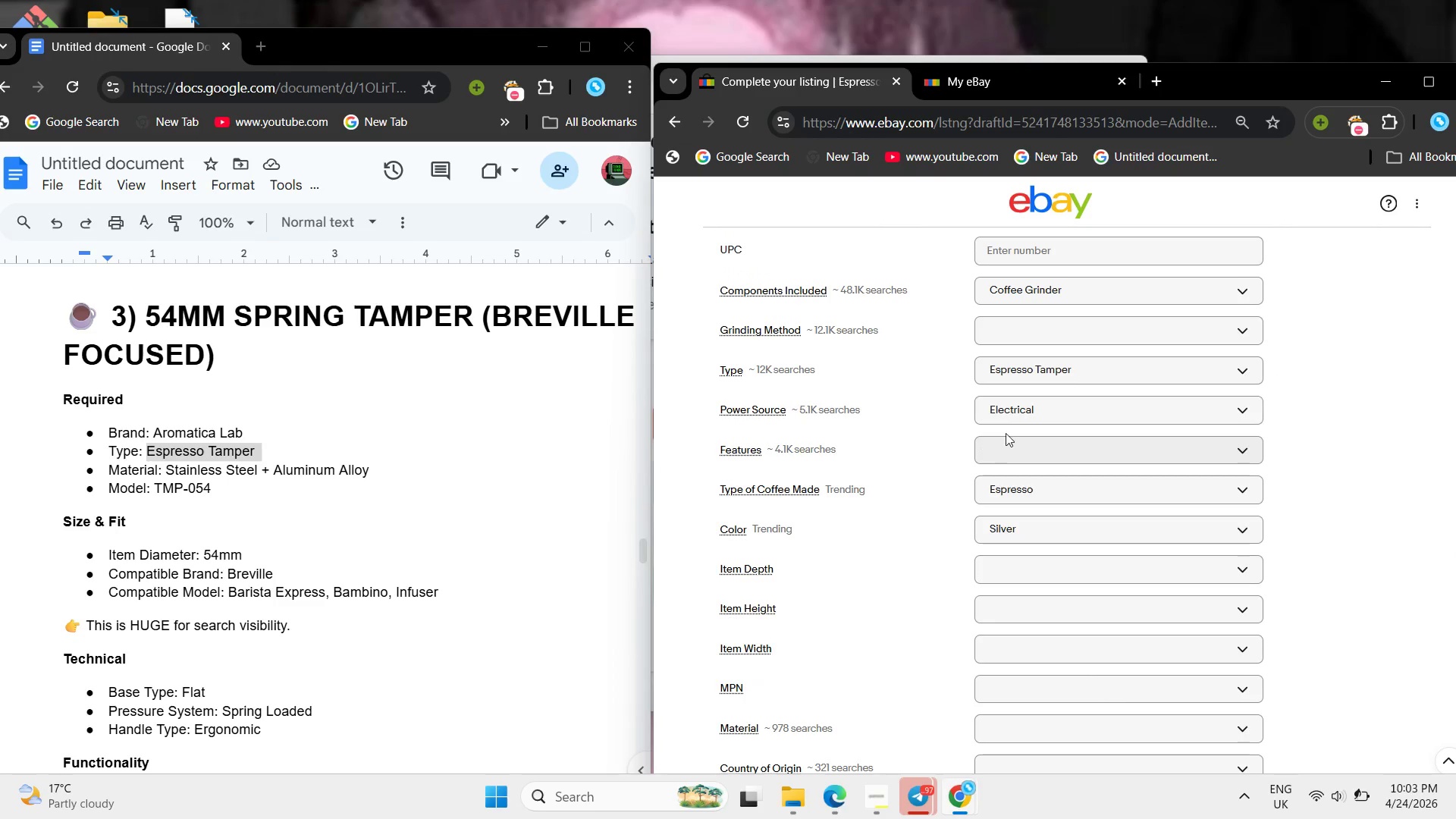 
left_click([1044, 338])
 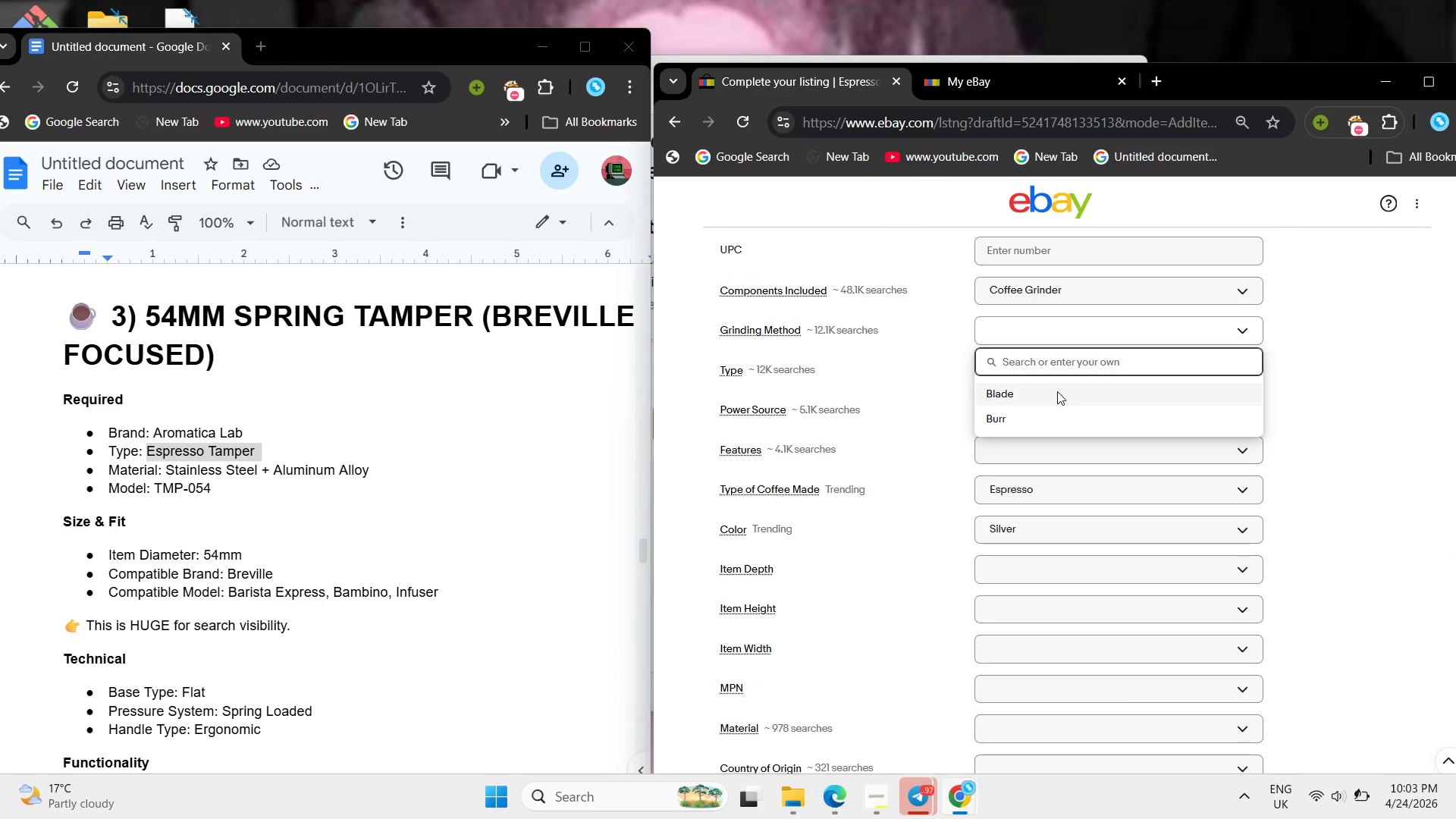 
left_click([1057, 391])
 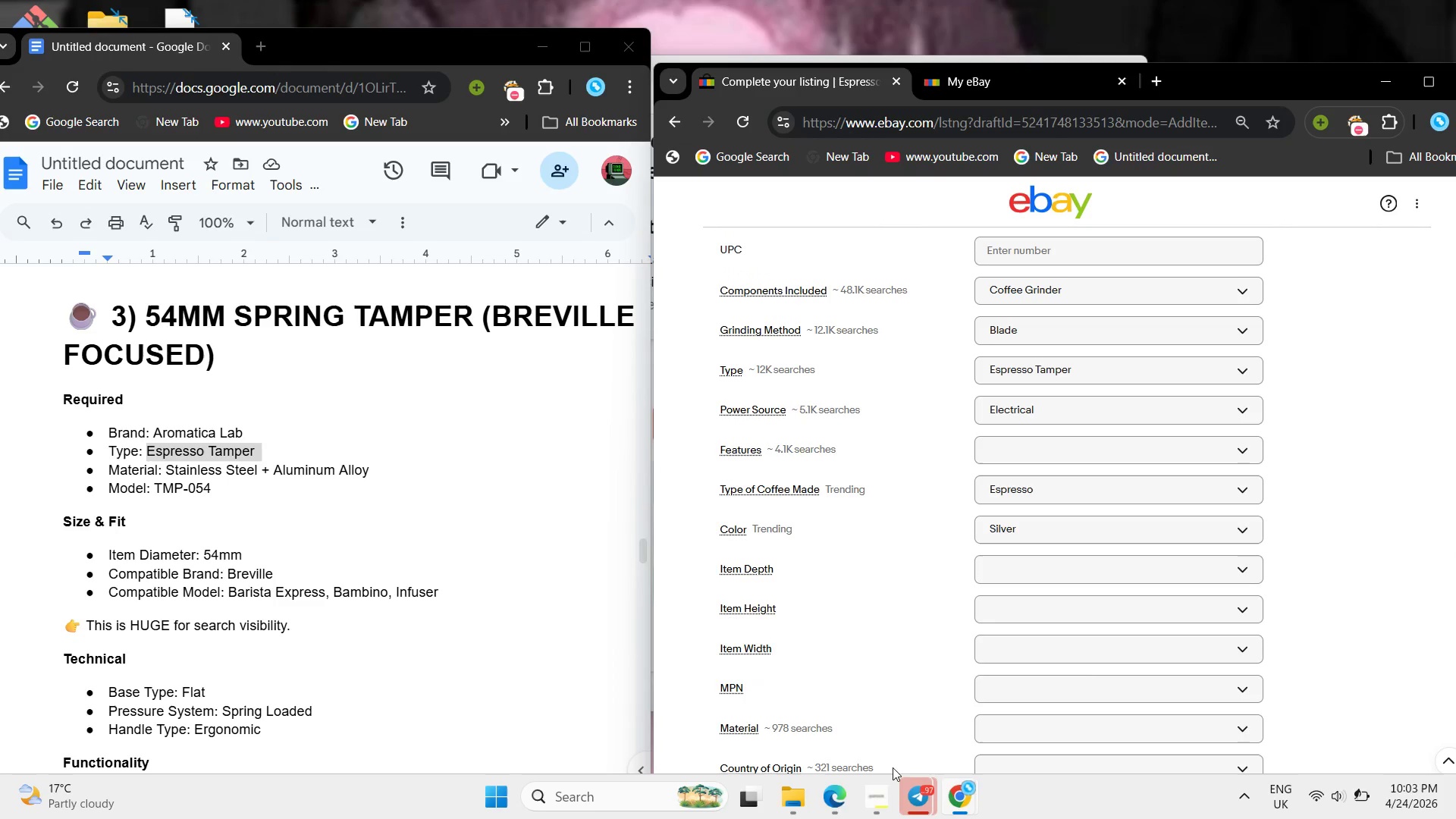 
left_click([887, 783])
 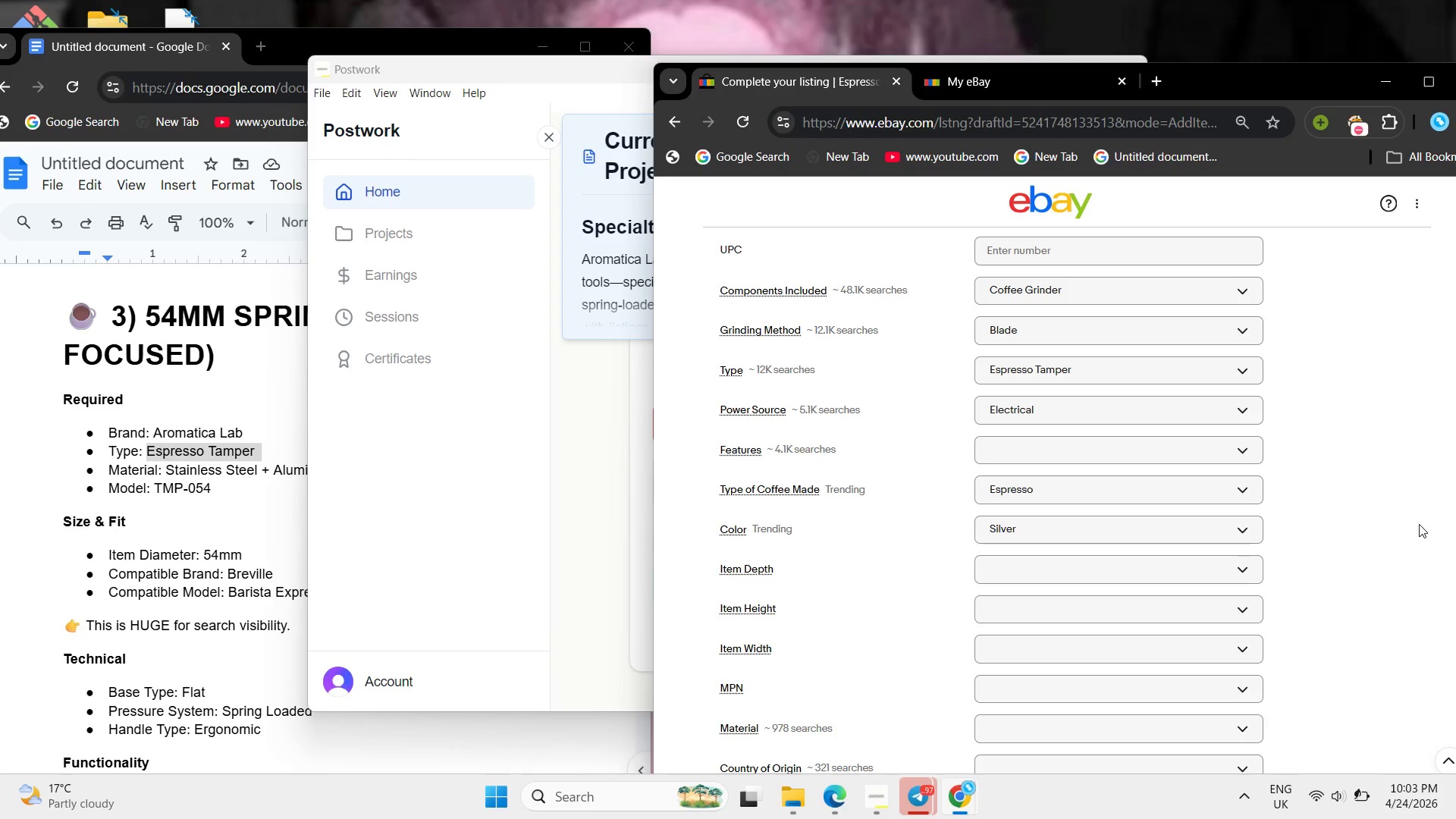 
left_click([111, 482])
 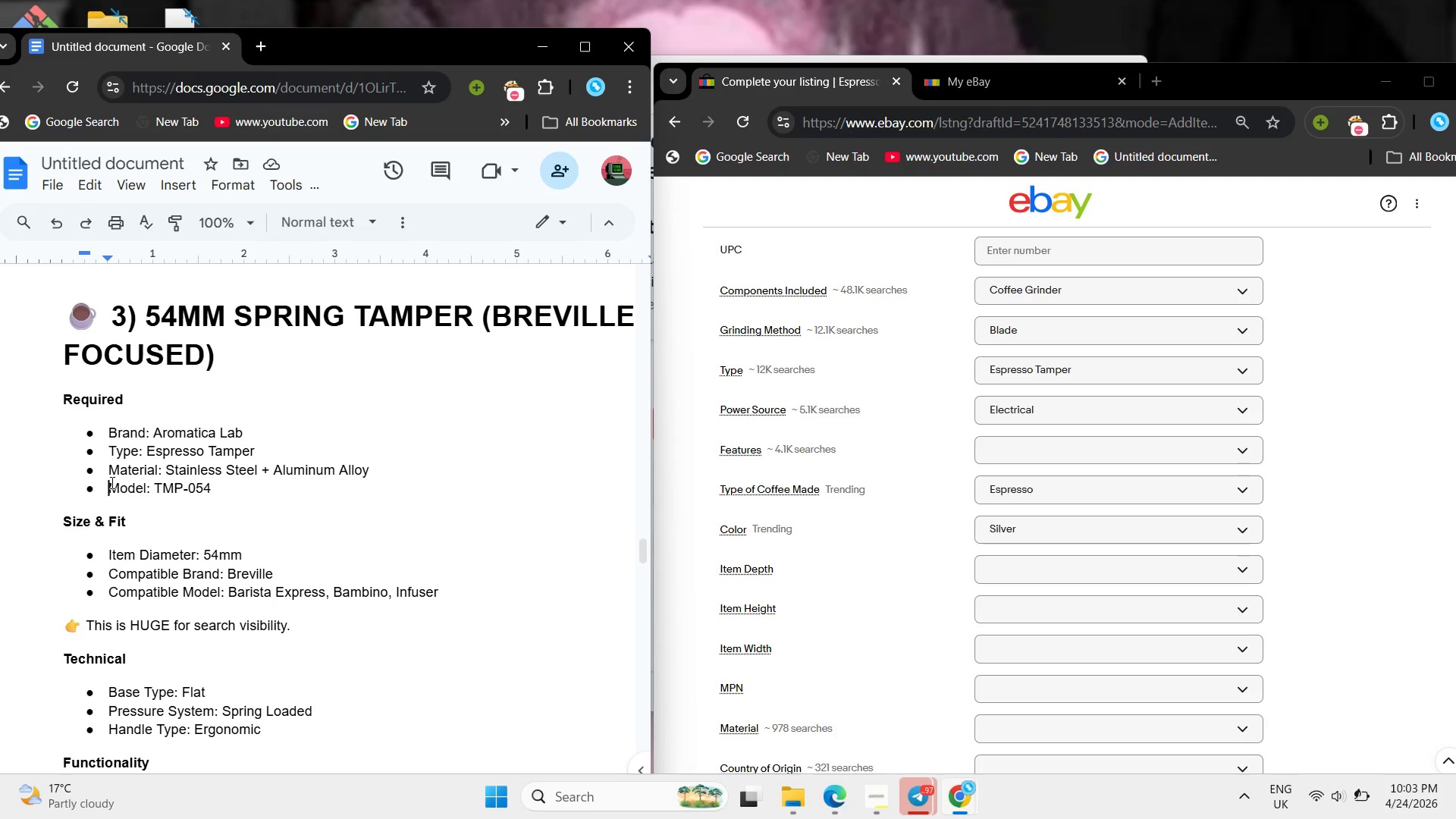 
scroll: coordinate [110, 491], scroll_direction: down, amount: 8.0
 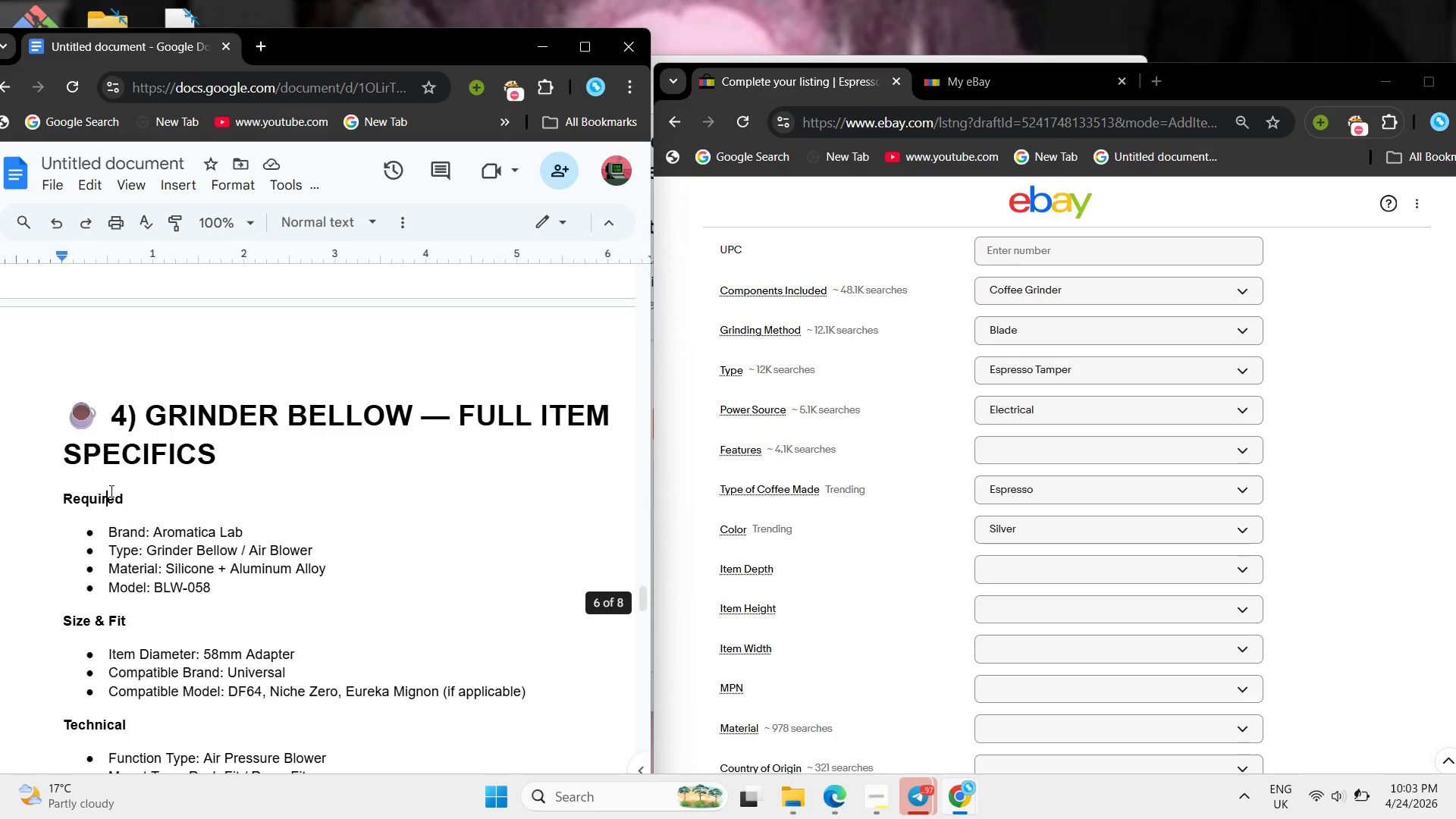 
left_click([110, 491])
 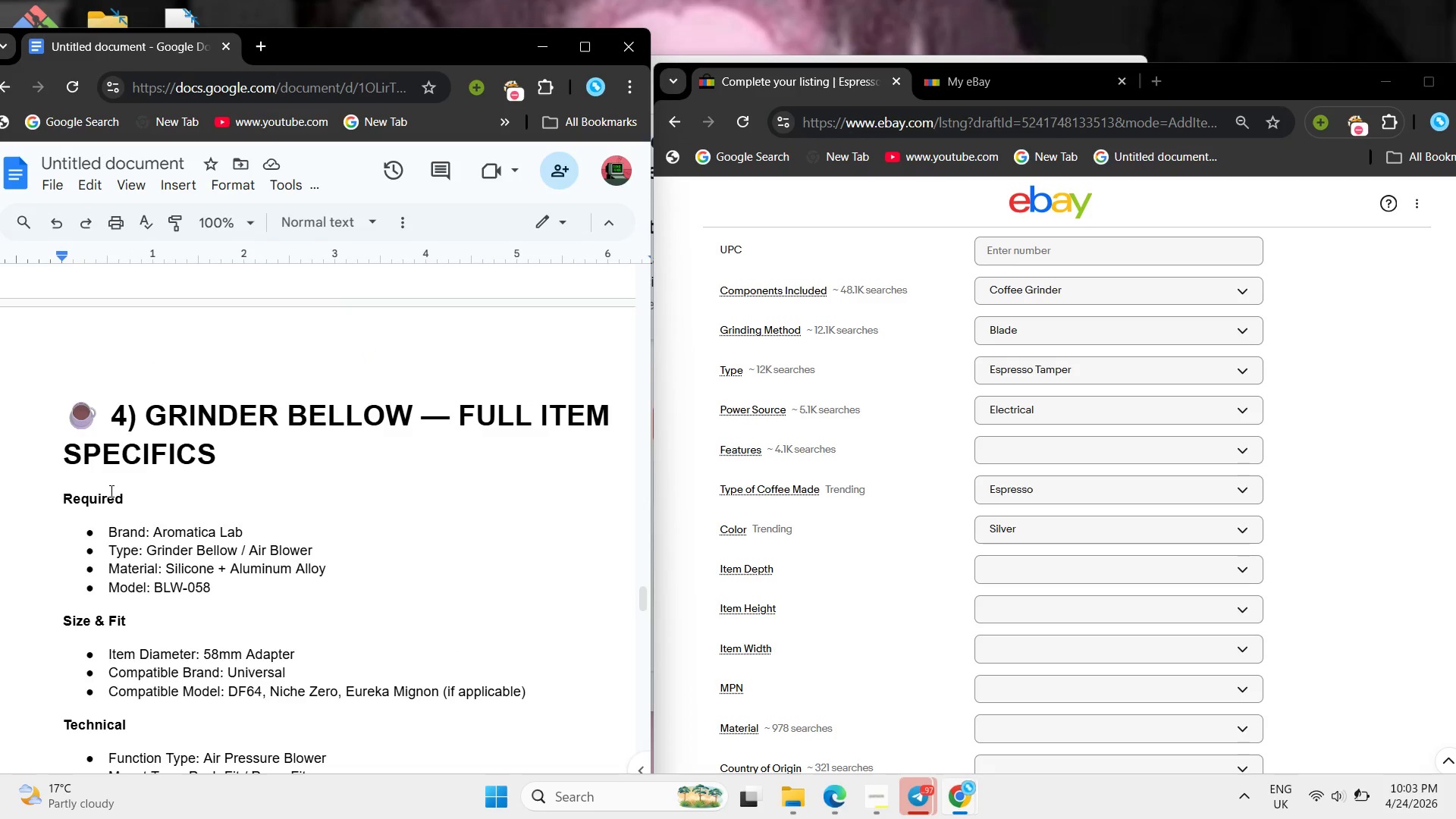 
scroll: coordinate [110, 491], scroll_direction: down, amount: 1.0
 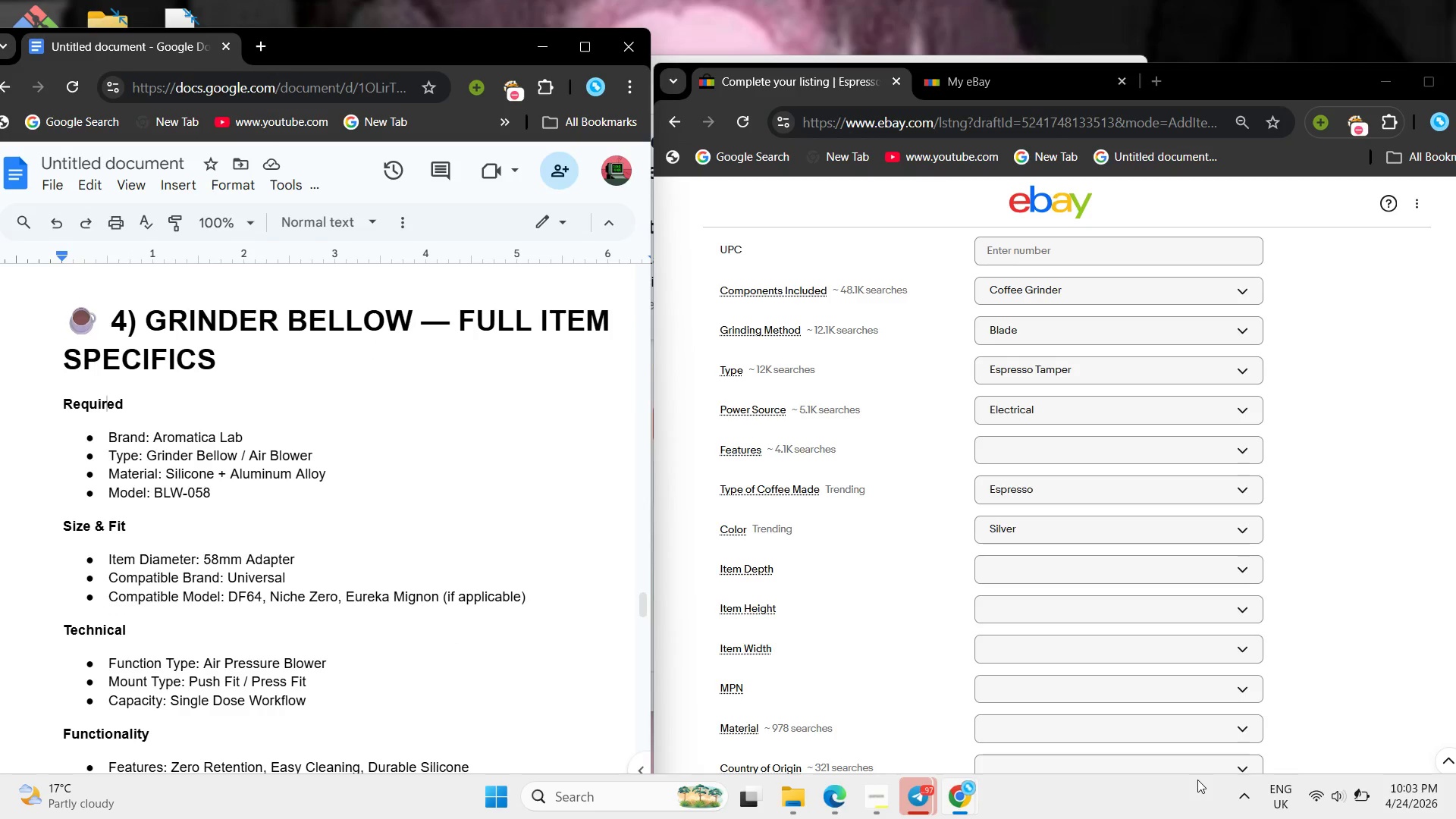 
scroll: coordinate [957, 722], scroll_direction: up, amount: 6.0
 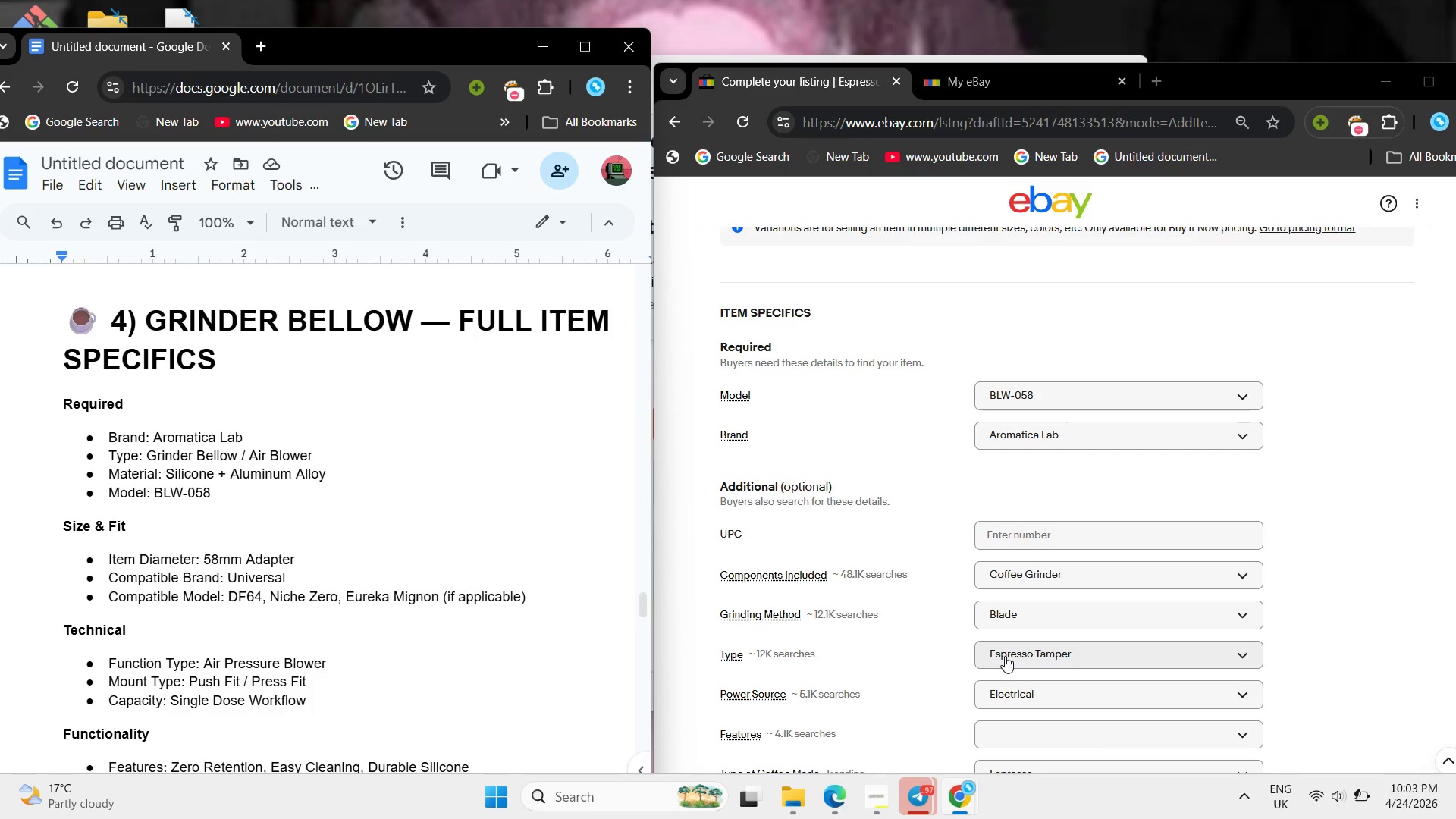 
scroll: coordinate [1005, 656], scroll_direction: down, amount: 1.0
 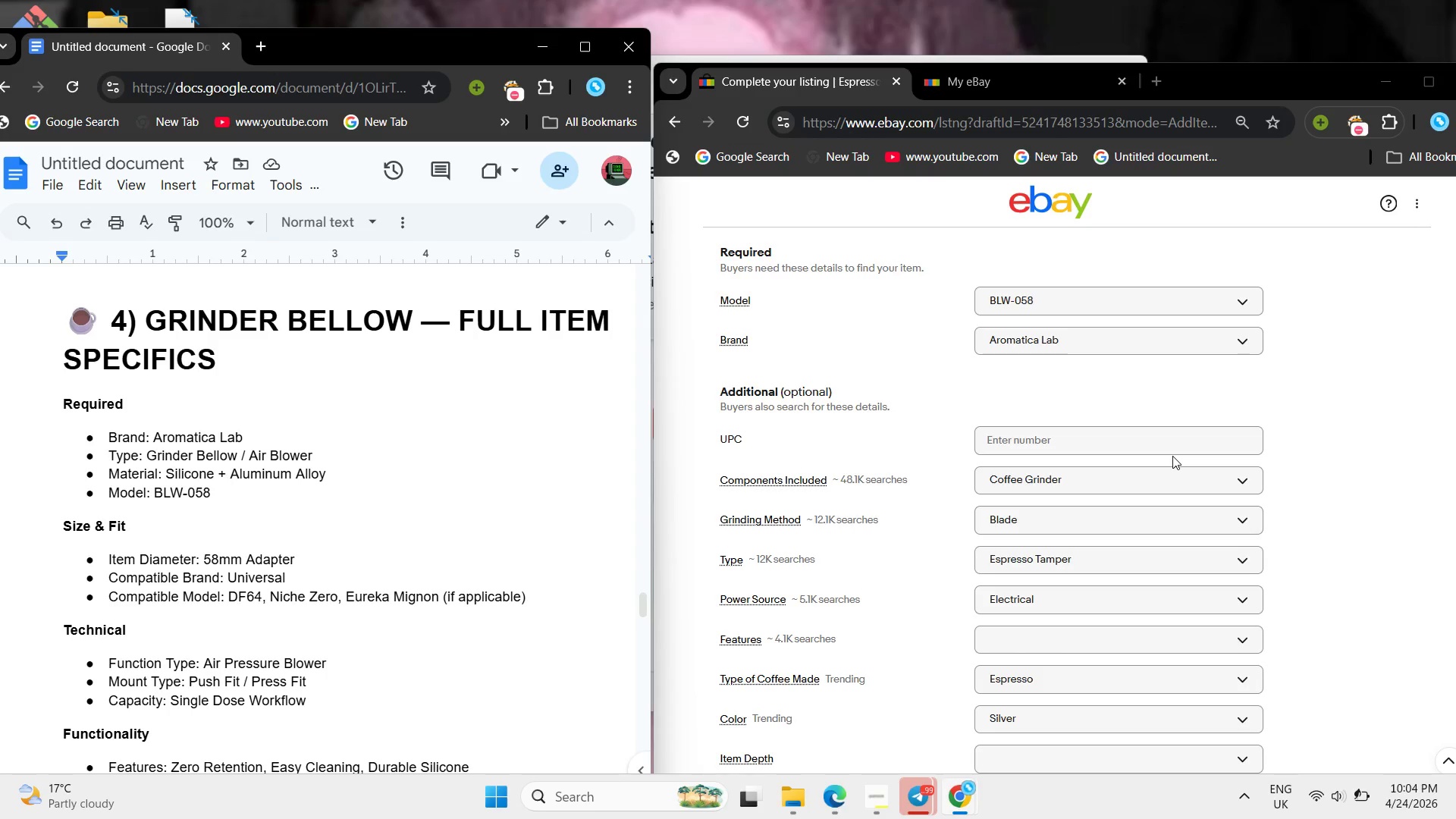 
wait(90.65)
 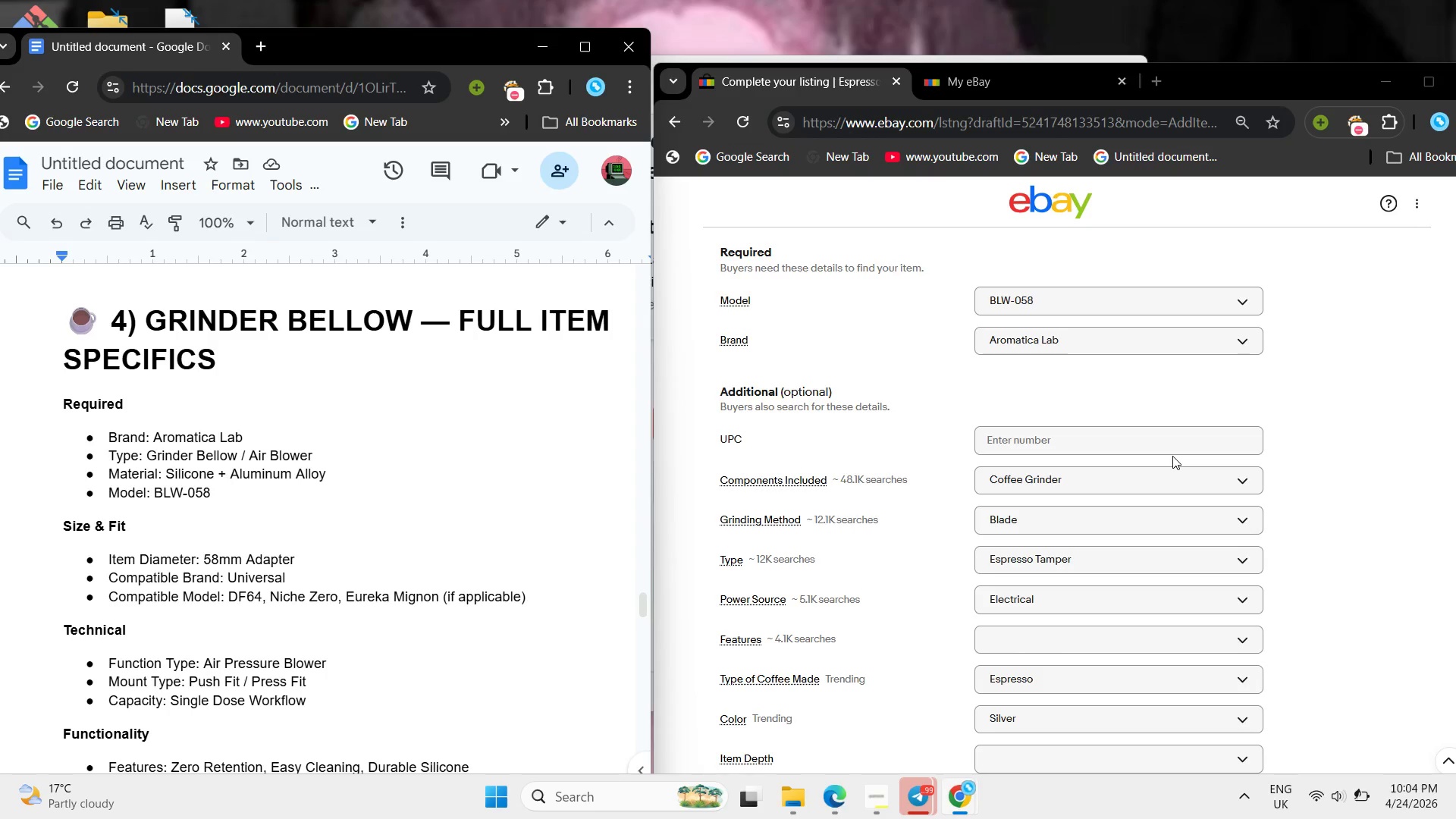 
scroll: coordinate [1015, 511], scroll_direction: down, amount: 4.0
 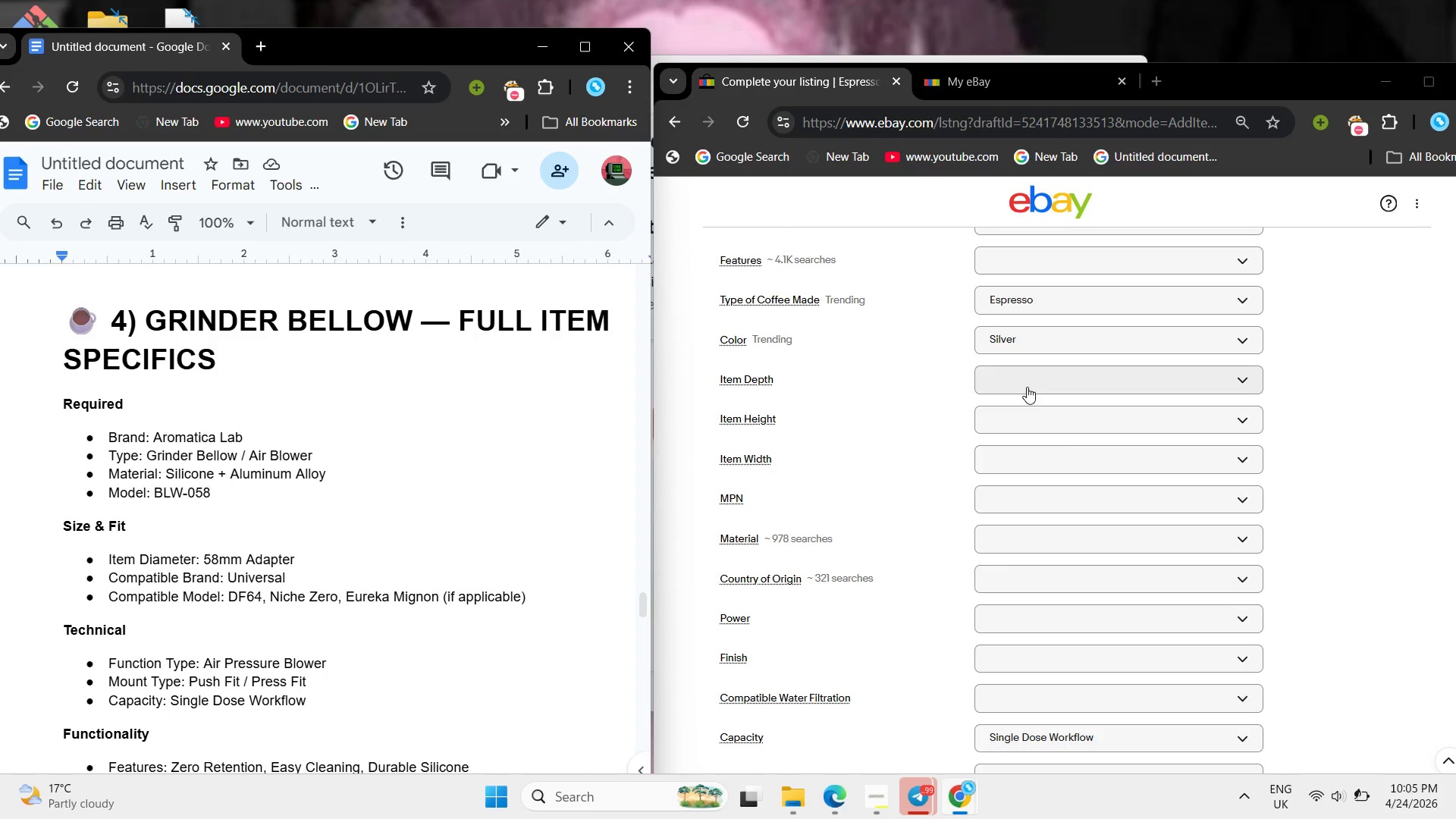 
left_click([1027, 387])
 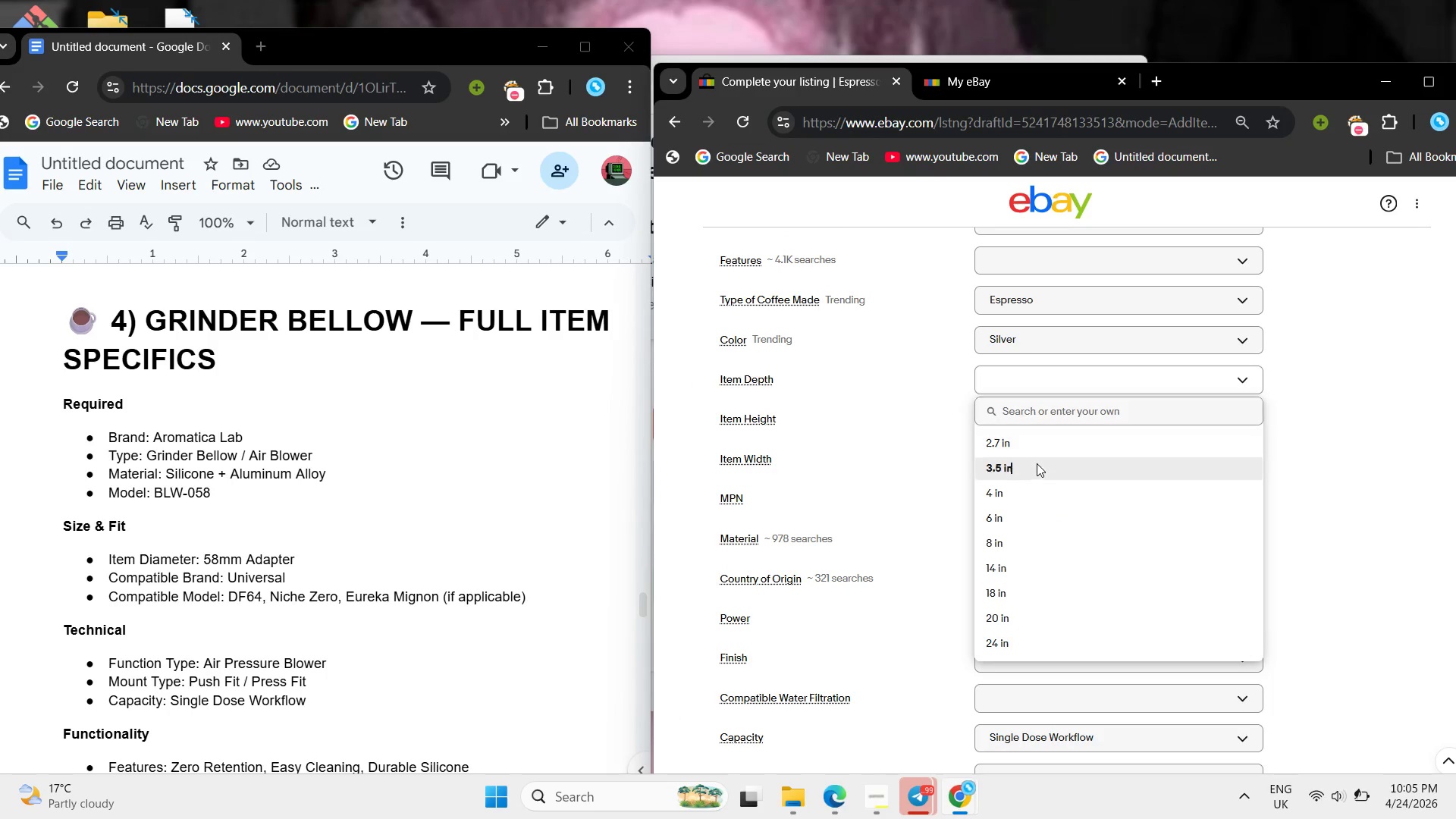 
left_click([1037, 463])
 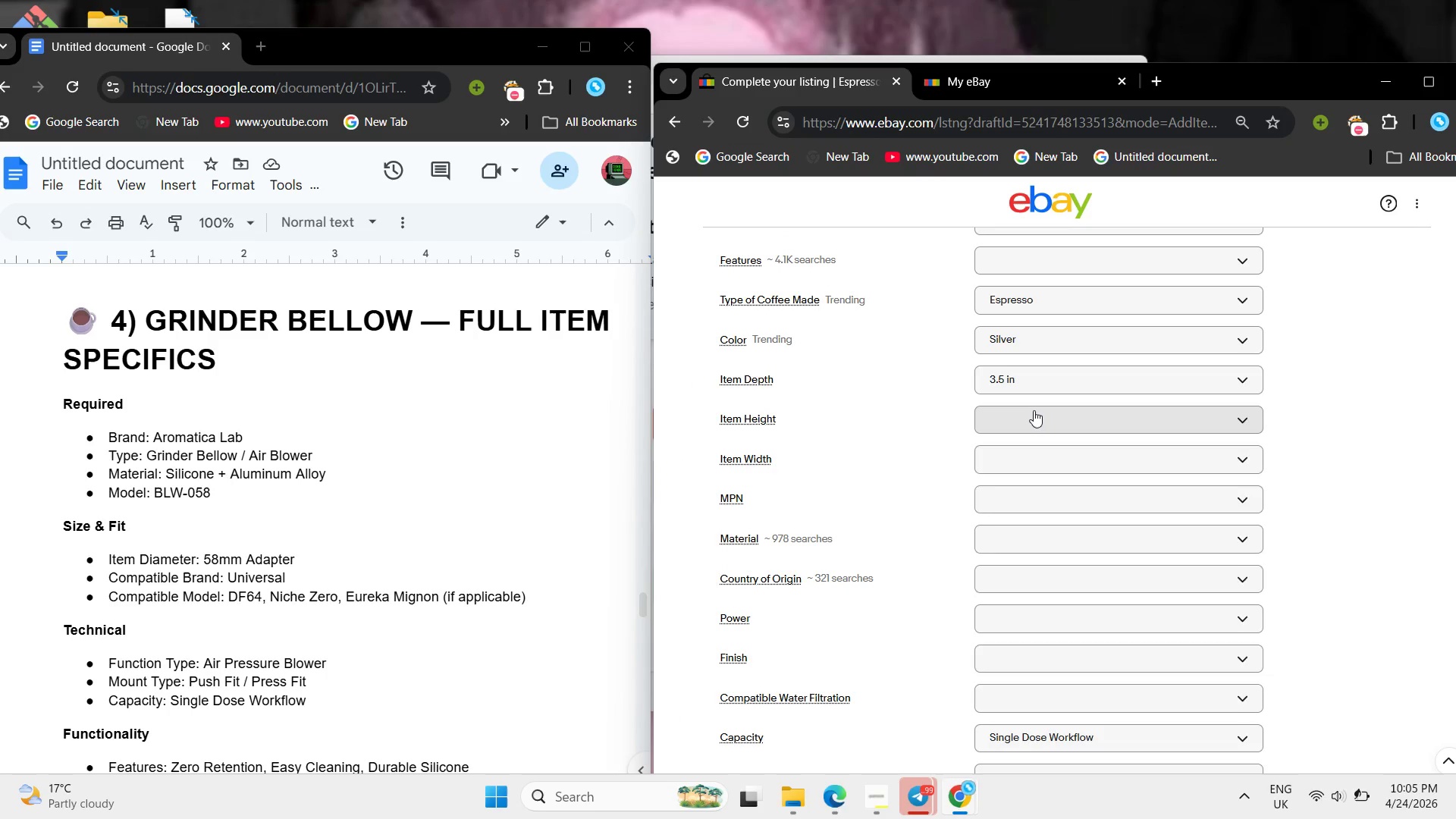 
left_click([1034, 410])
 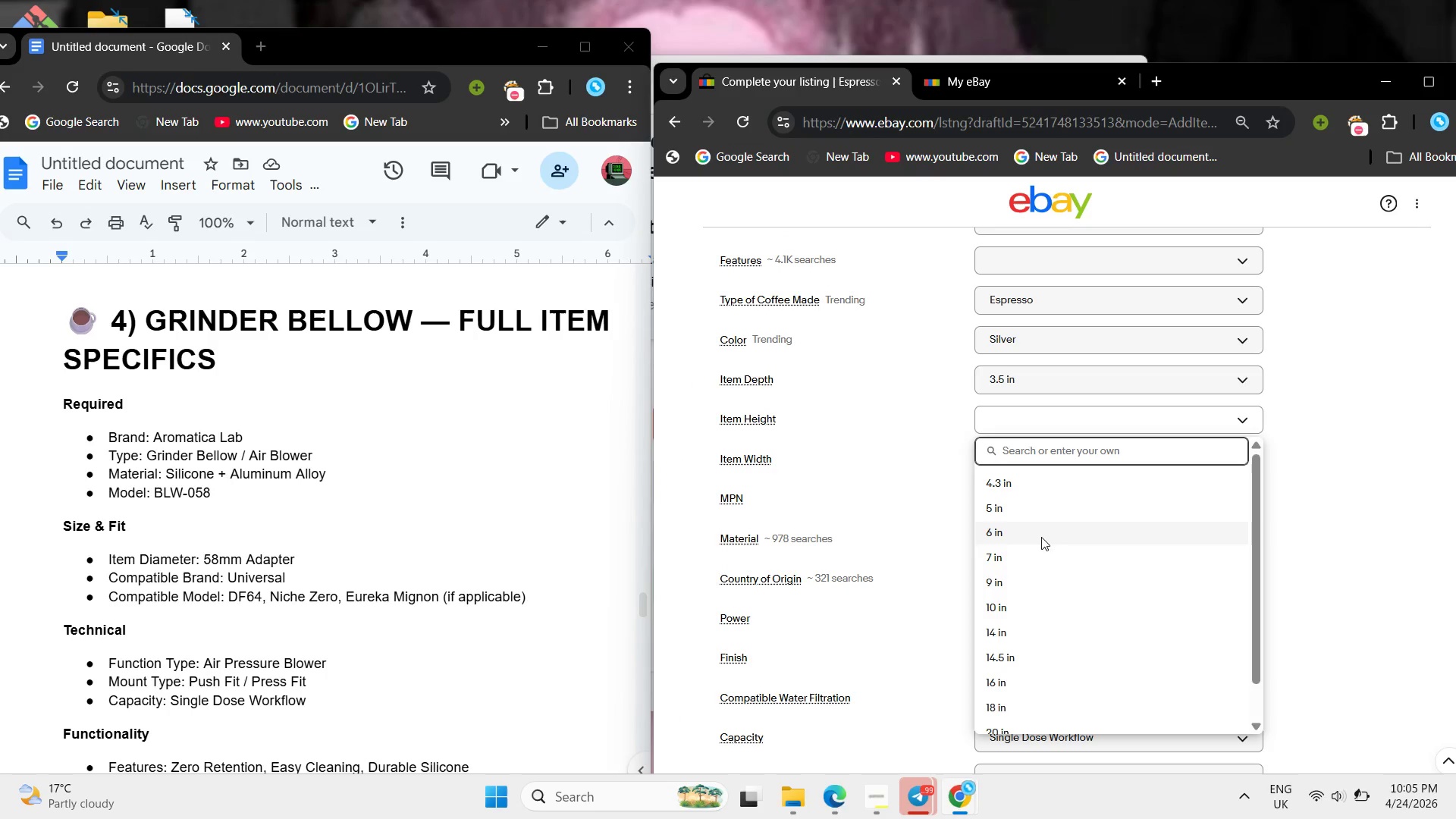 
left_click([1041, 537])
 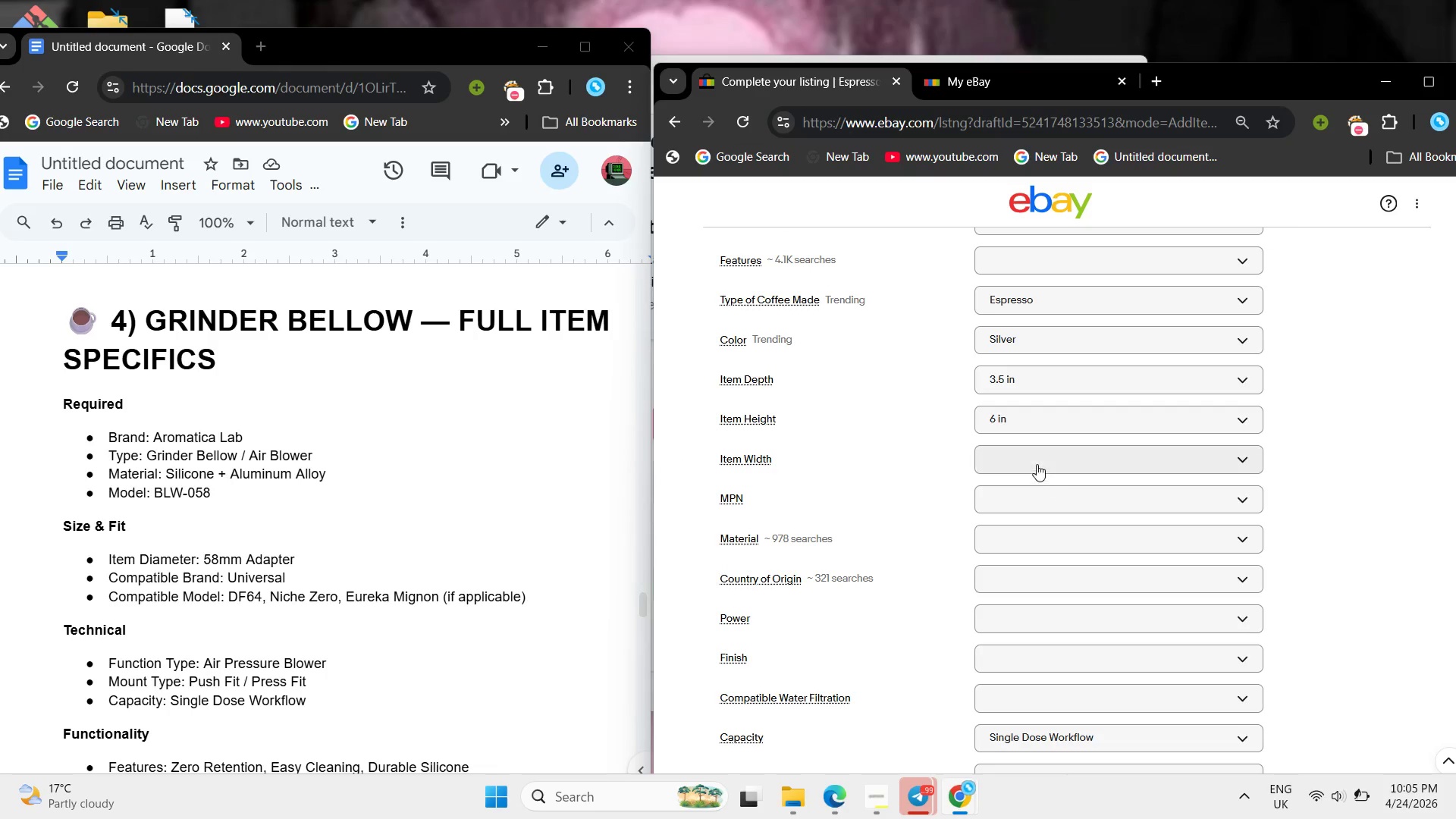 
left_click([1037, 464])
 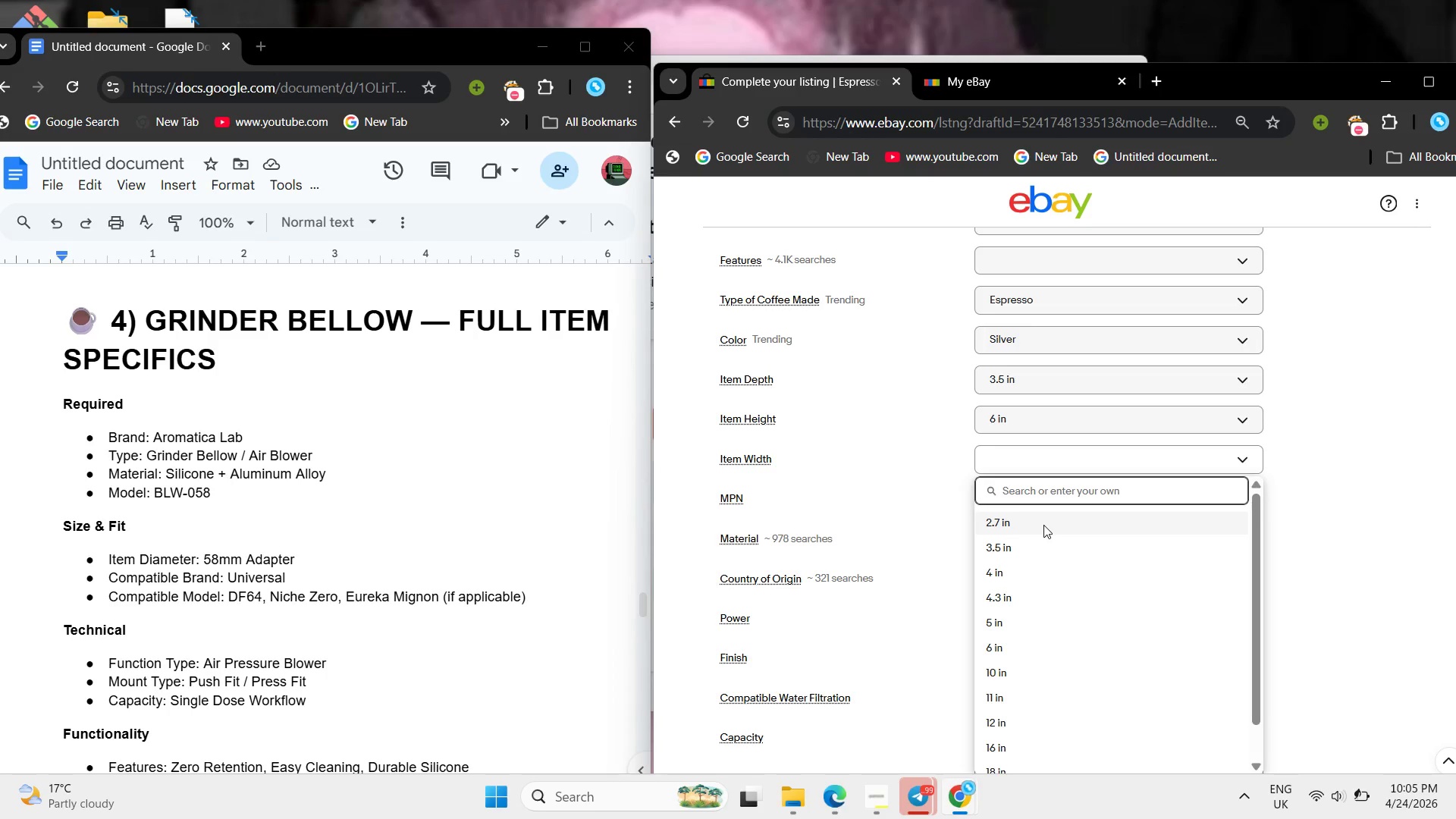 
left_click([1043, 525])
 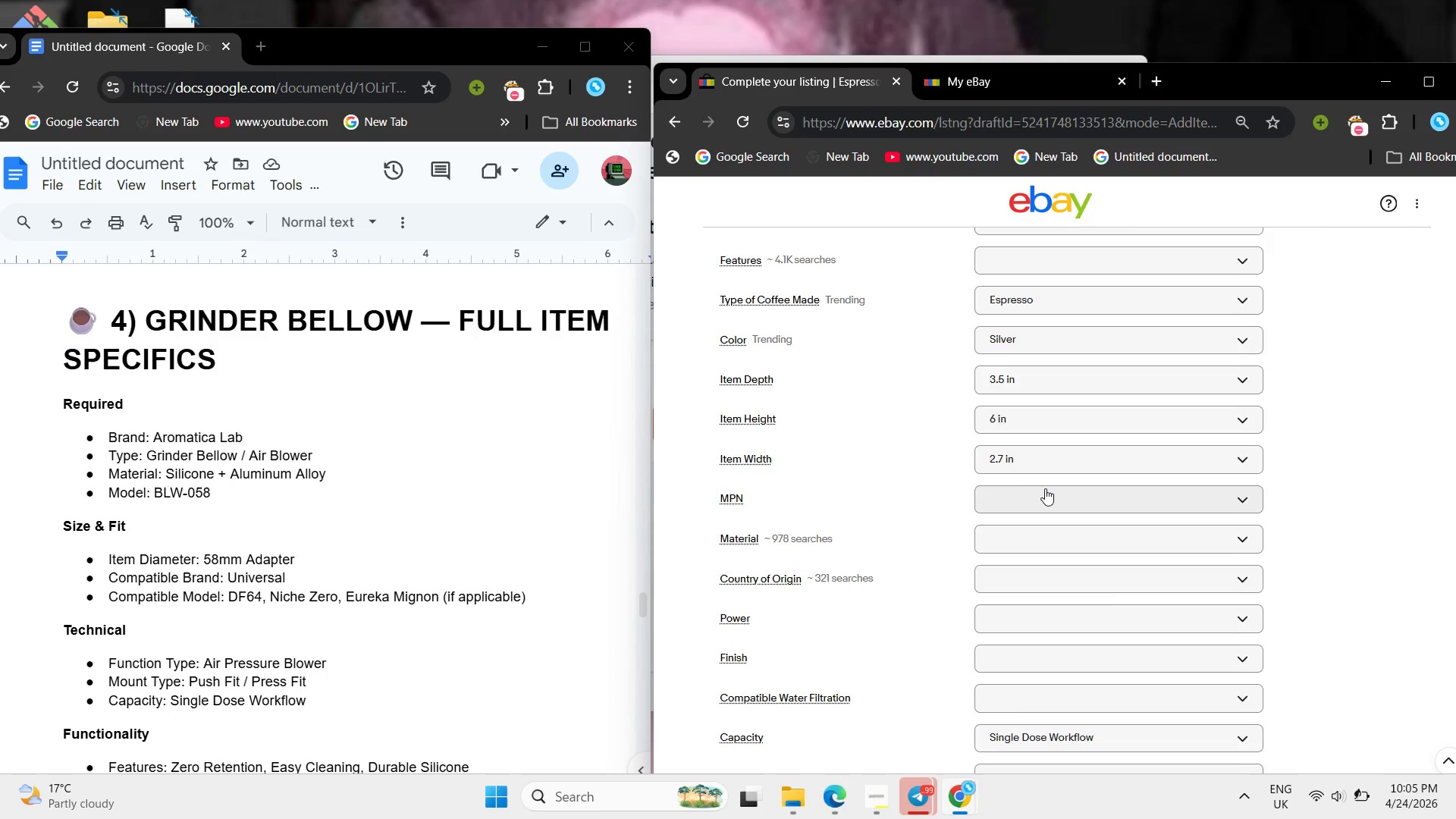 
scroll: coordinate [1045, 488], scroll_direction: down, amount: 1.0
 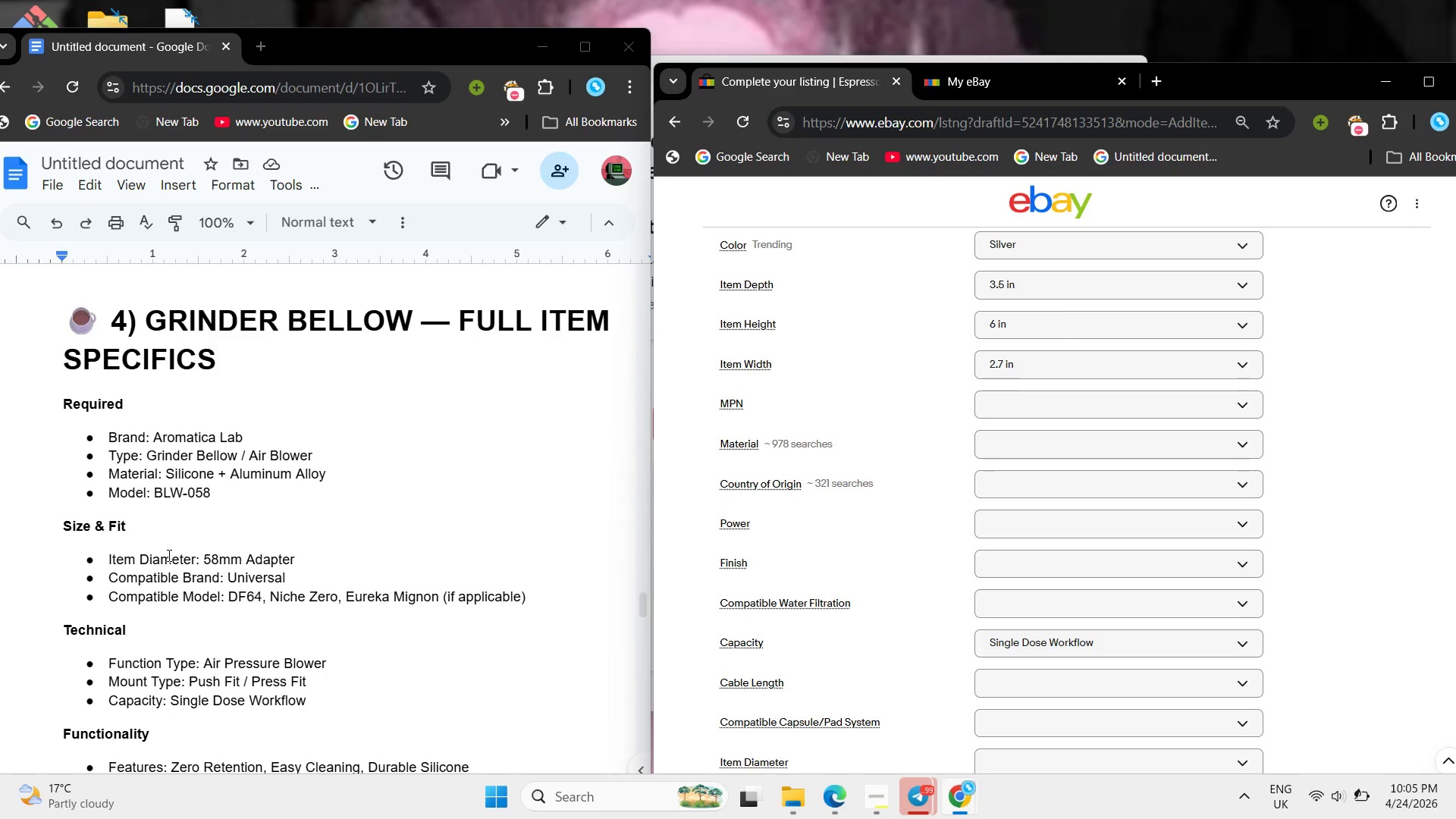 
left_click([168, 555])
 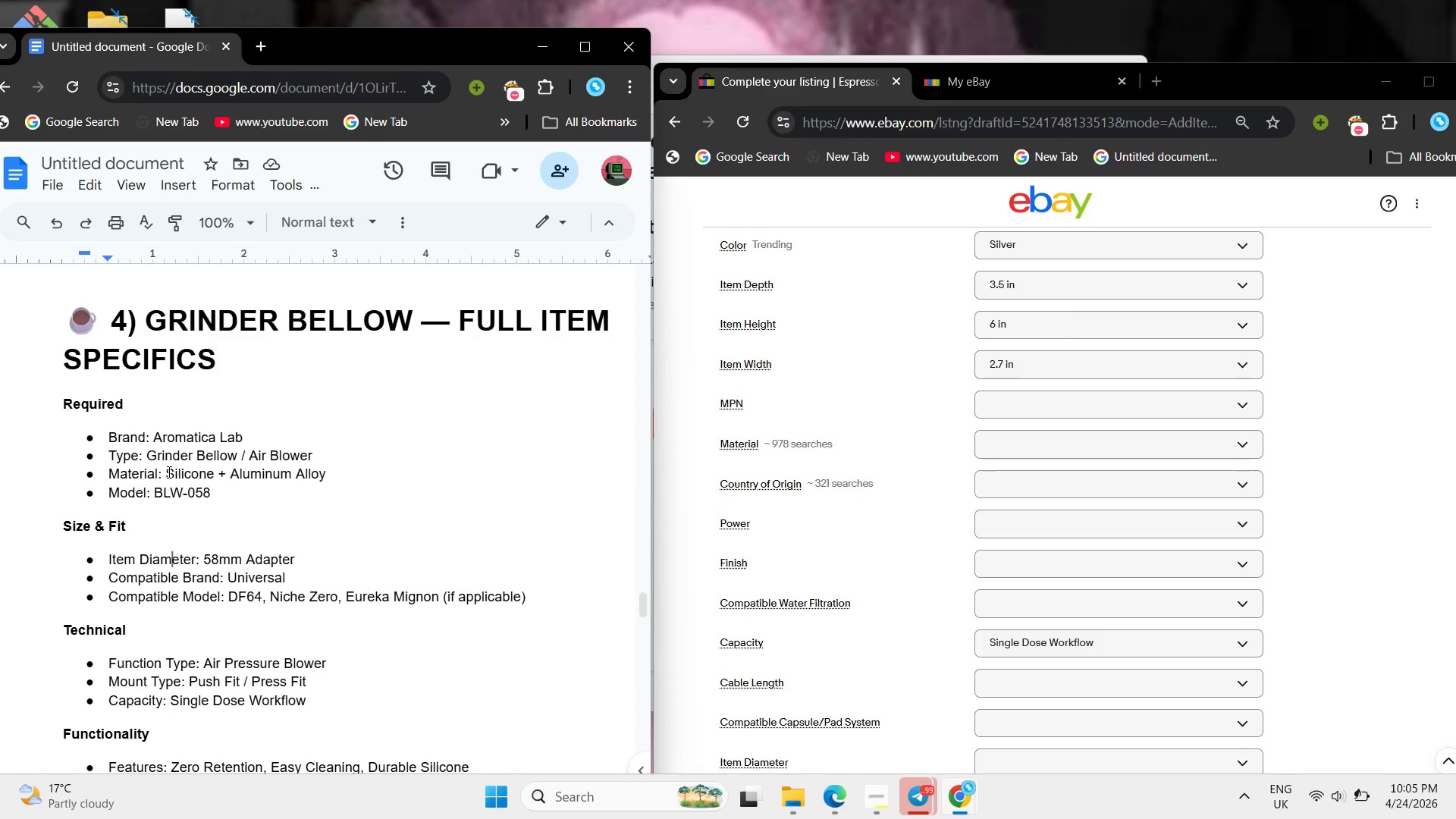 
left_click_drag(start_coordinate=[168, 472], to_coordinate=[342, 483])
 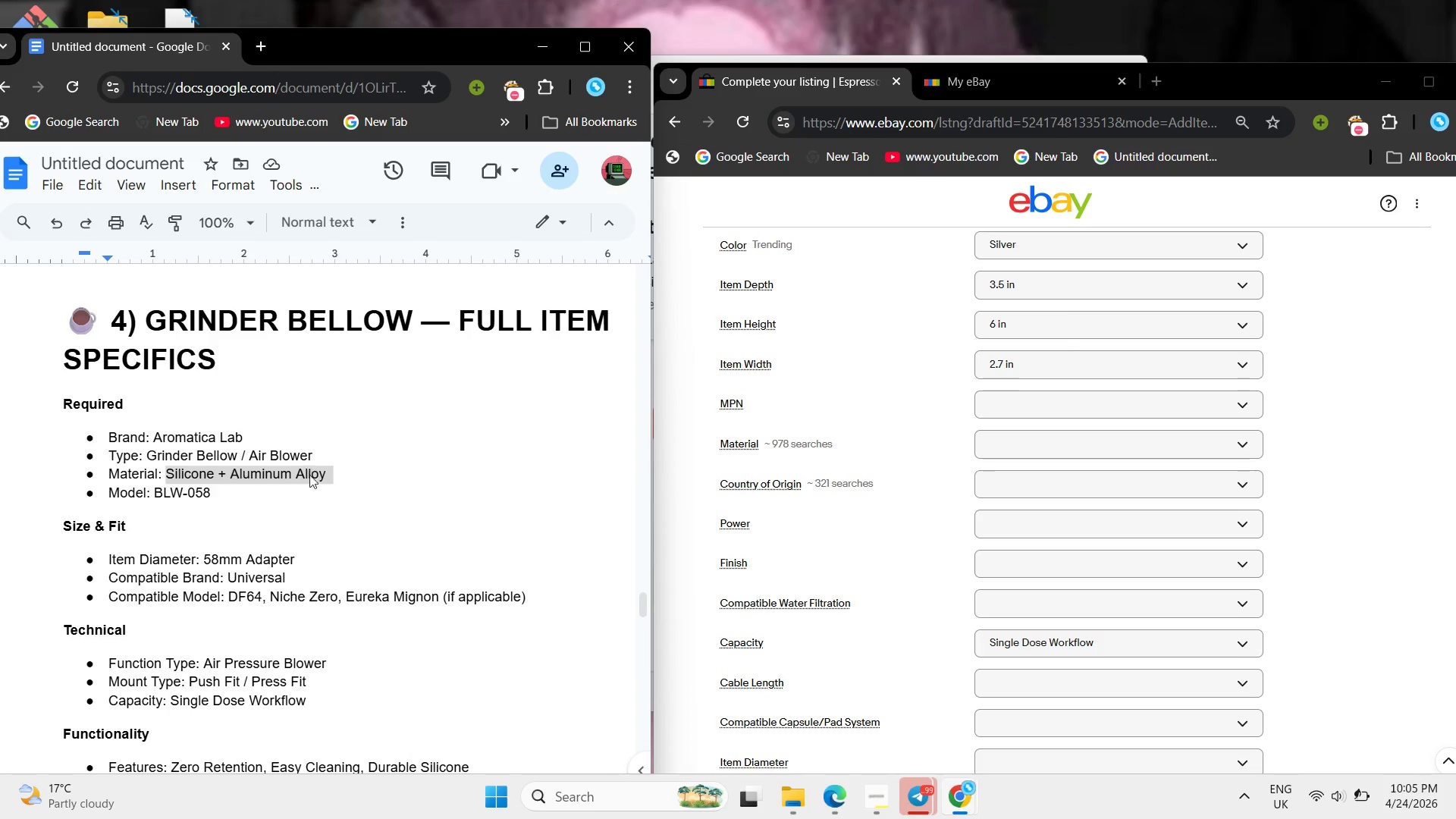 
right_click([309, 475])
 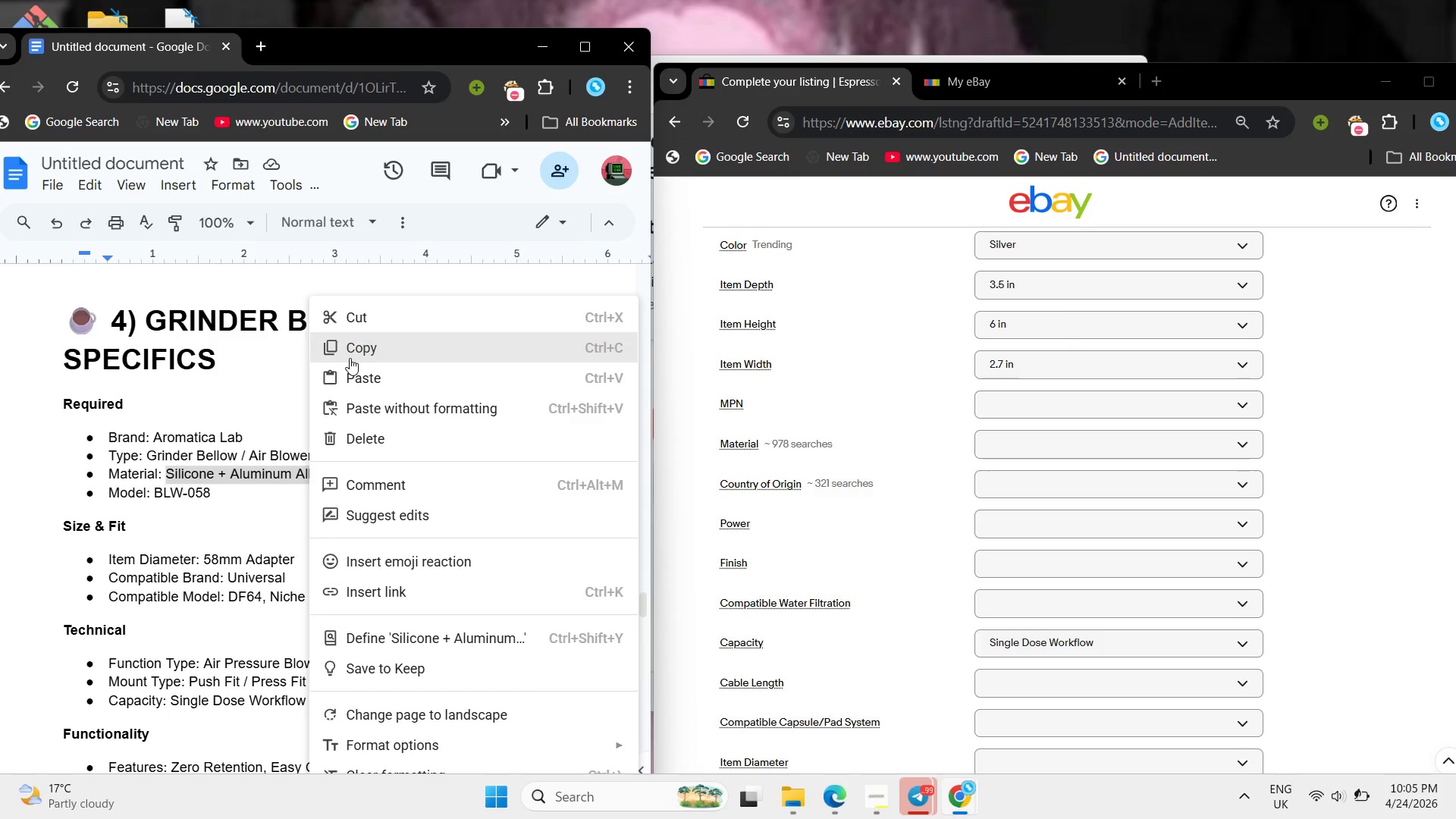 
left_click([350, 358])
 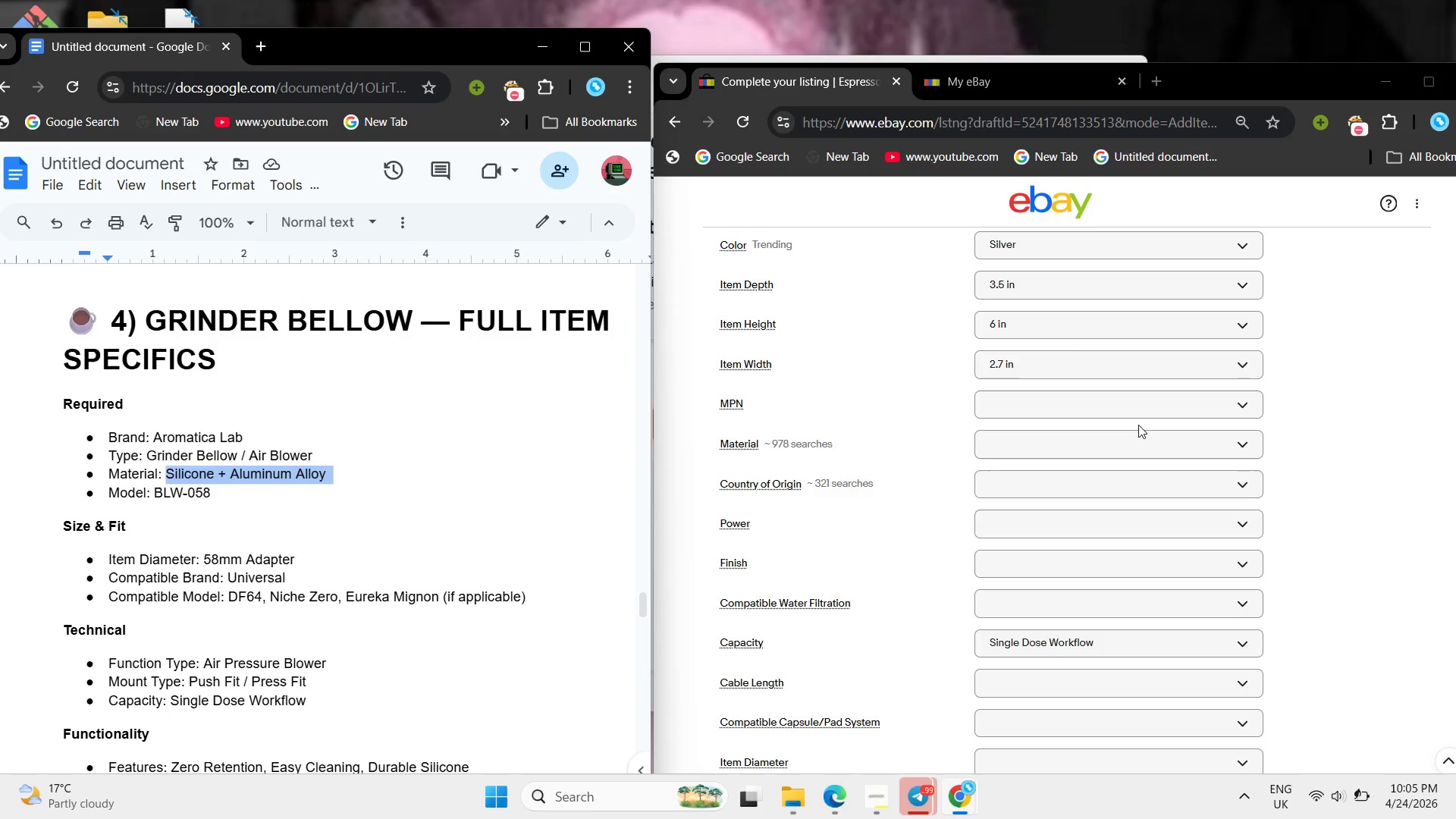 
left_click([1138, 425])
 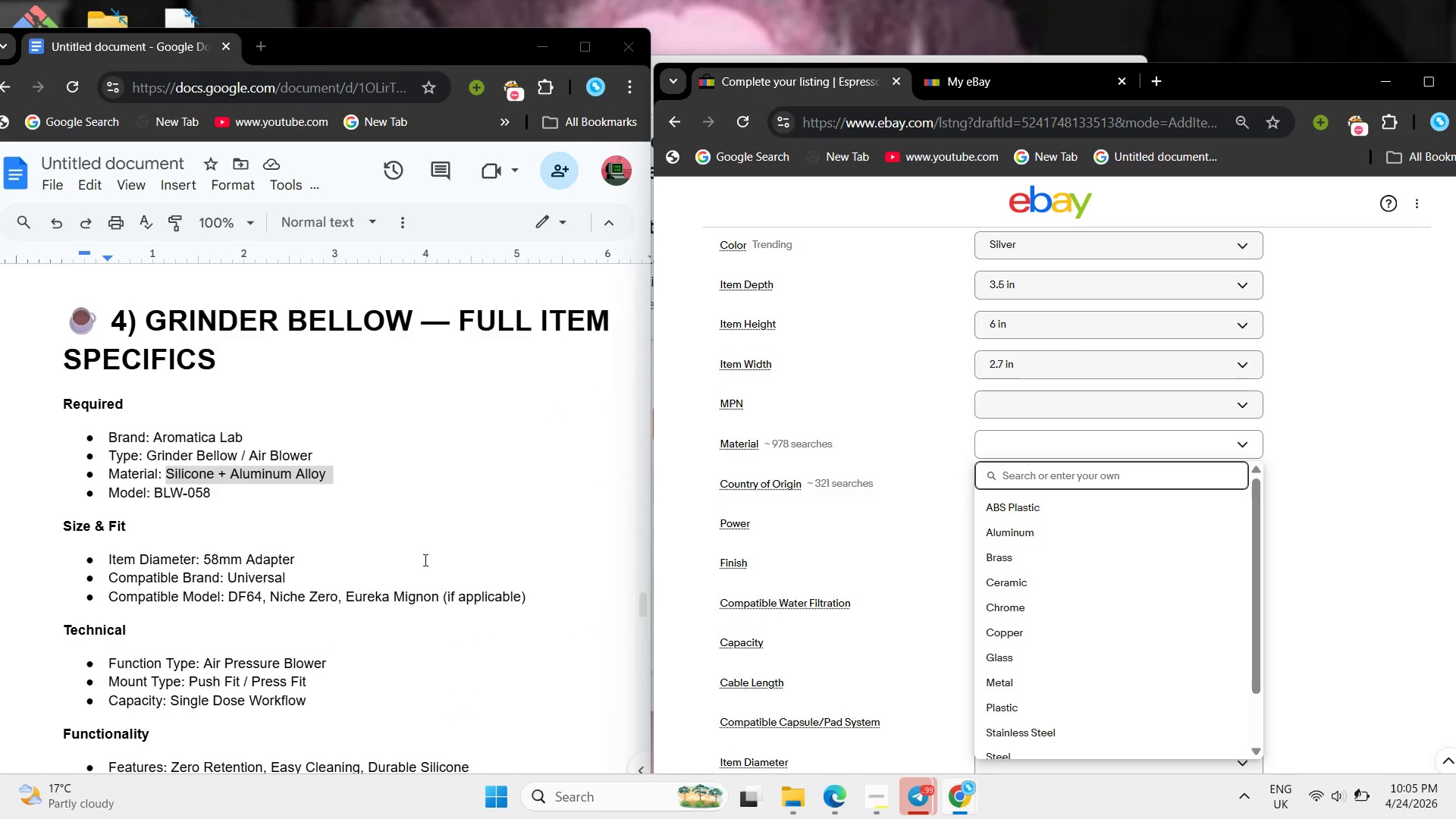 
key(Control+ControlLeft)
 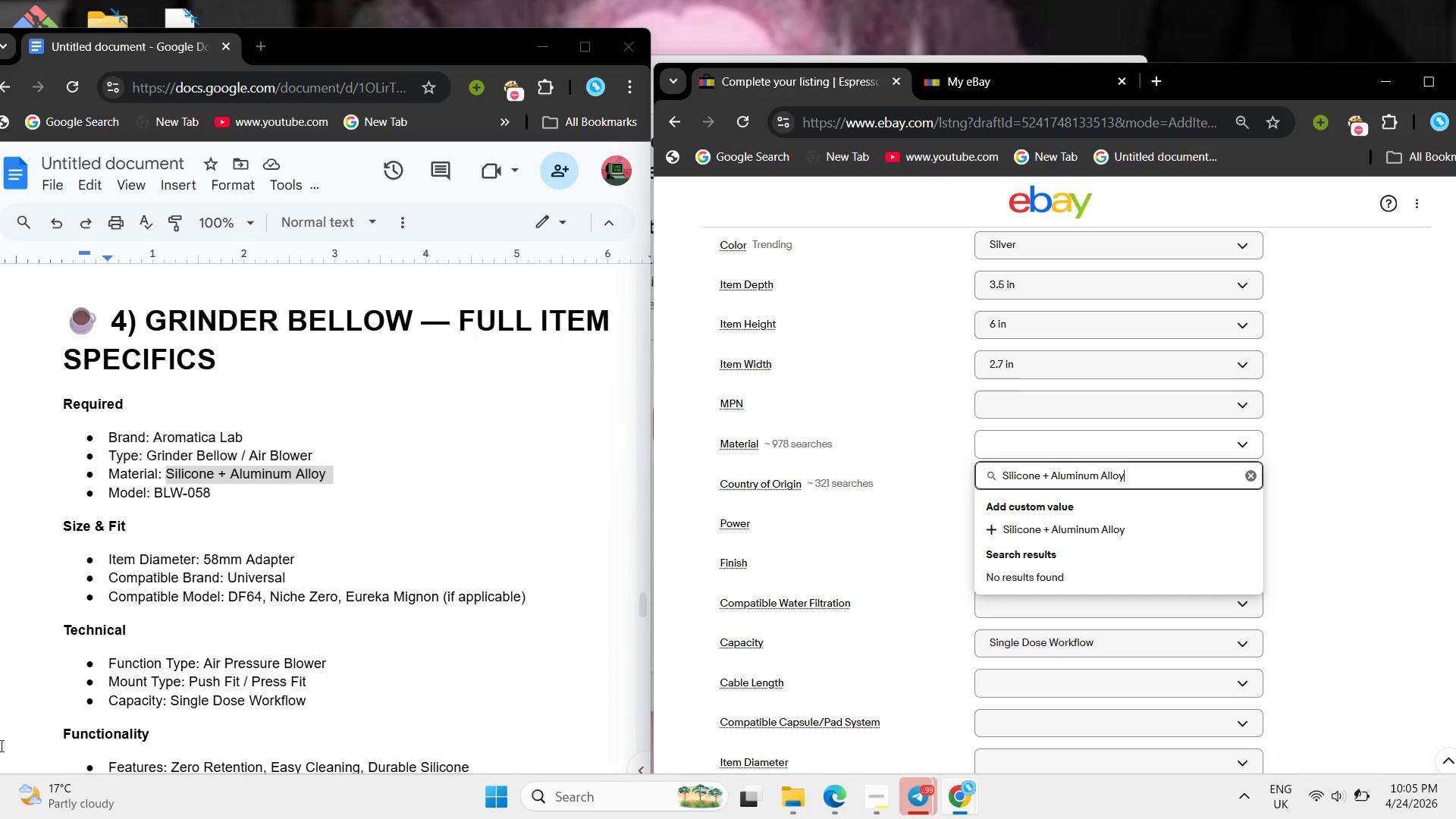 
key(Control+V)
 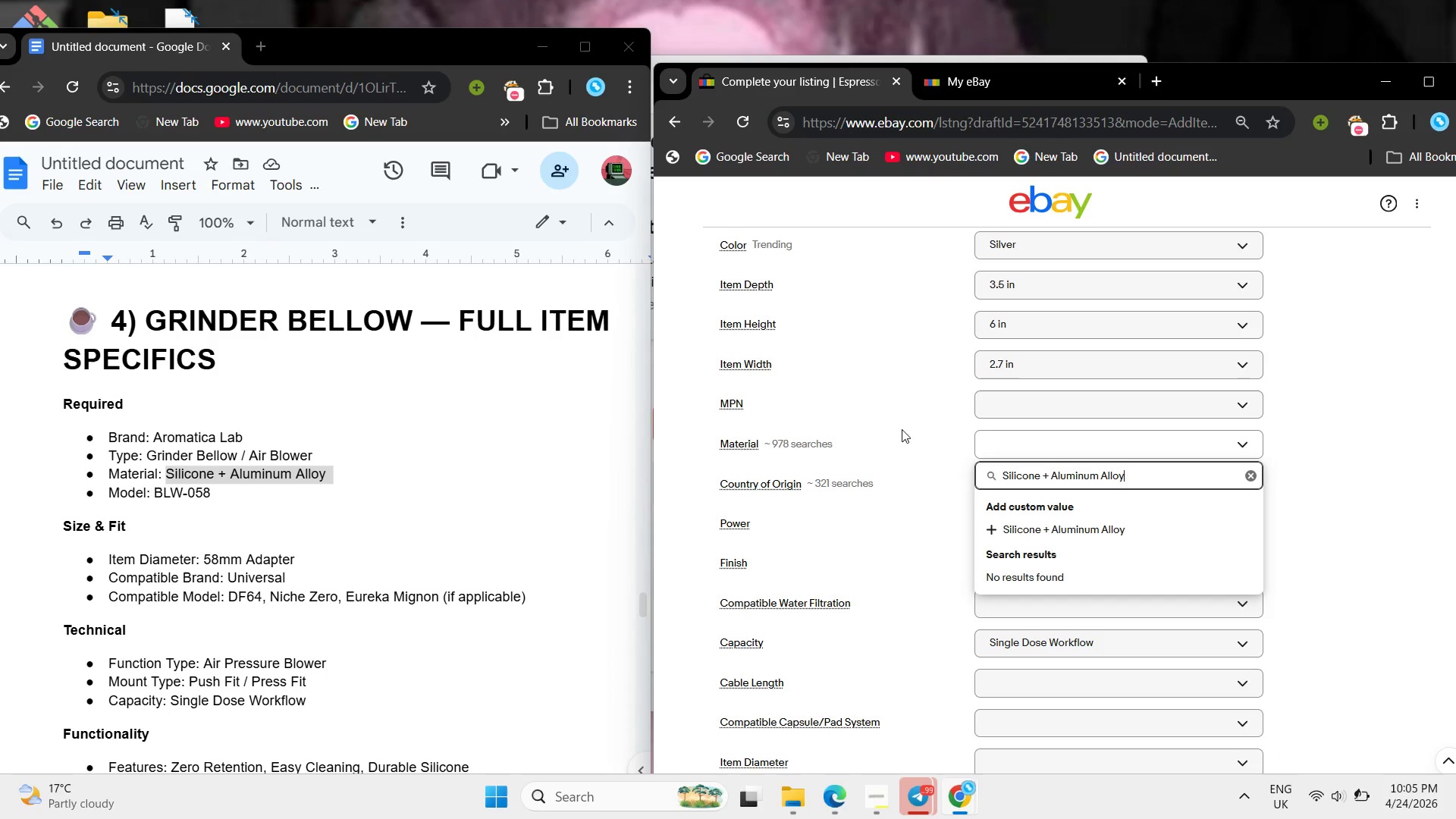 
left_click([993, 541])